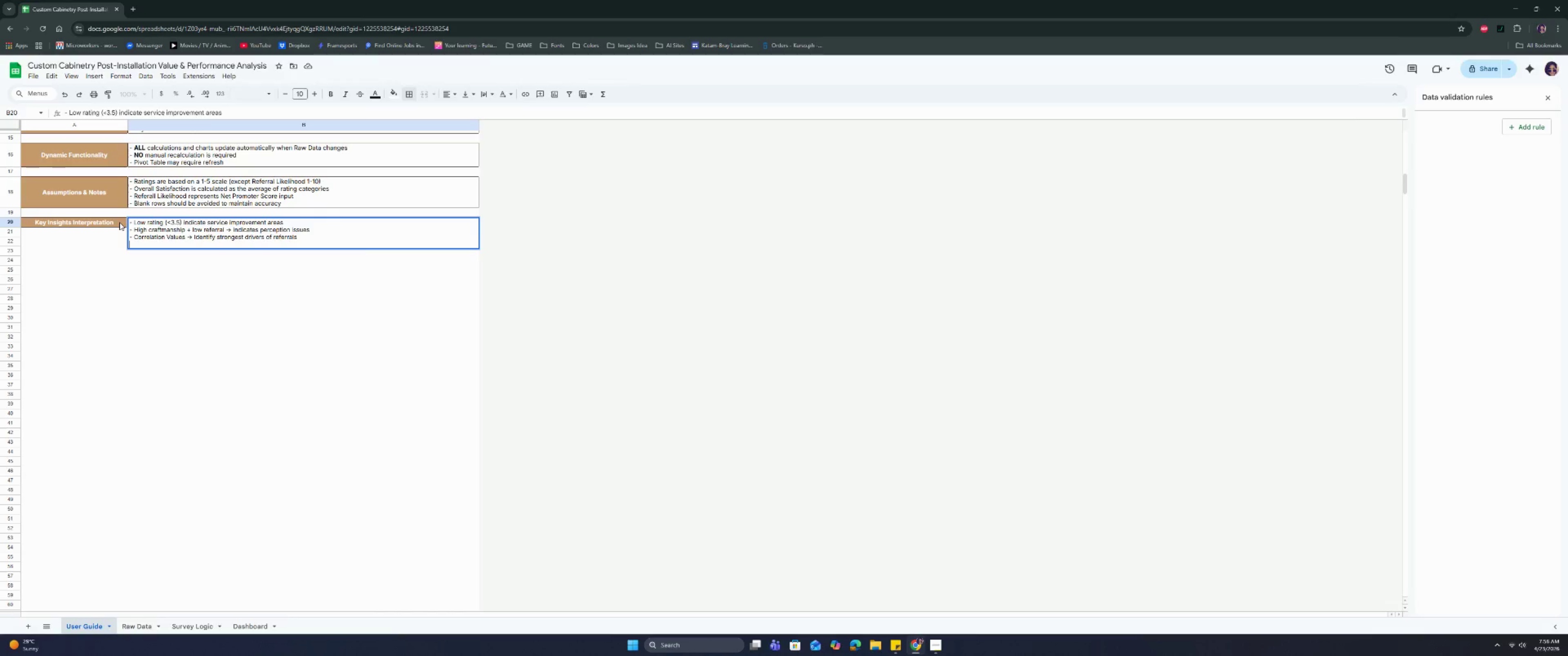 
type(- Re)
key(Backspace)
key(Backspace)
type(Fowll)
key(Backspace)
key(Backspace)
key(Backspace)
type(loow)
key(Backspace)
key(Backspace)
key(Backspace)
type(low-ui)
key(Backspace)
type(p flas)
key(Backspace)
type(gs -> highlight high0)
key(Backspace)
type(-riot)
key(Backspace)
type(rity client recovery cases)
 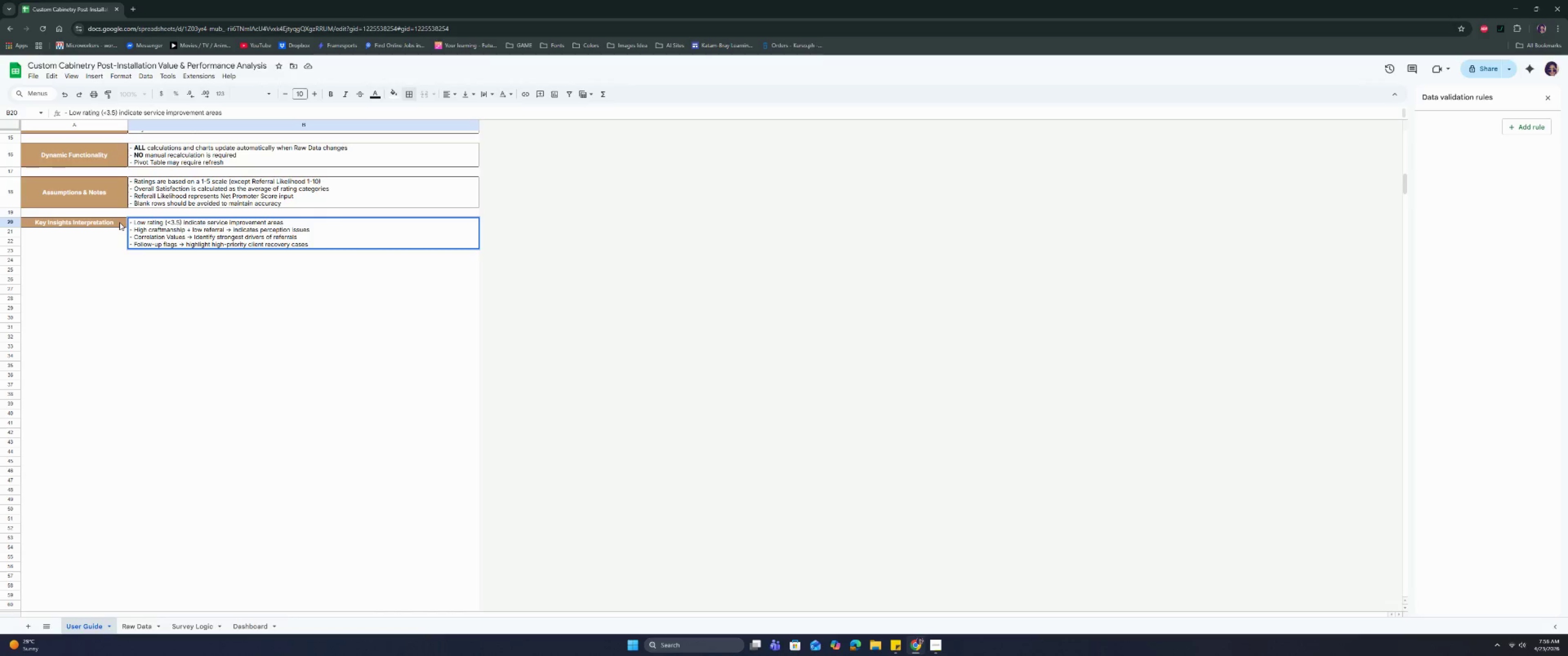 
key(Enter)
 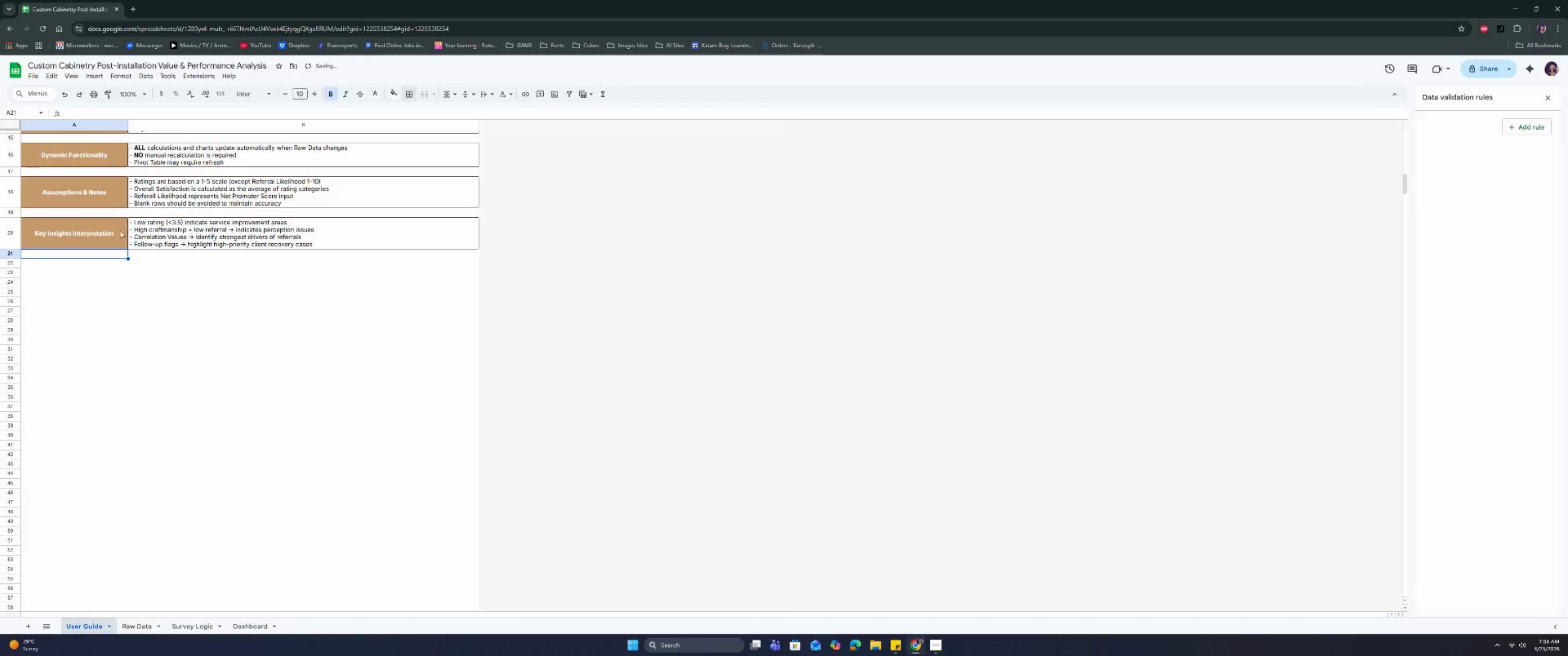 
left_click_drag(start_coordinate=[90, 263], to_coordinate=[108, 262])
 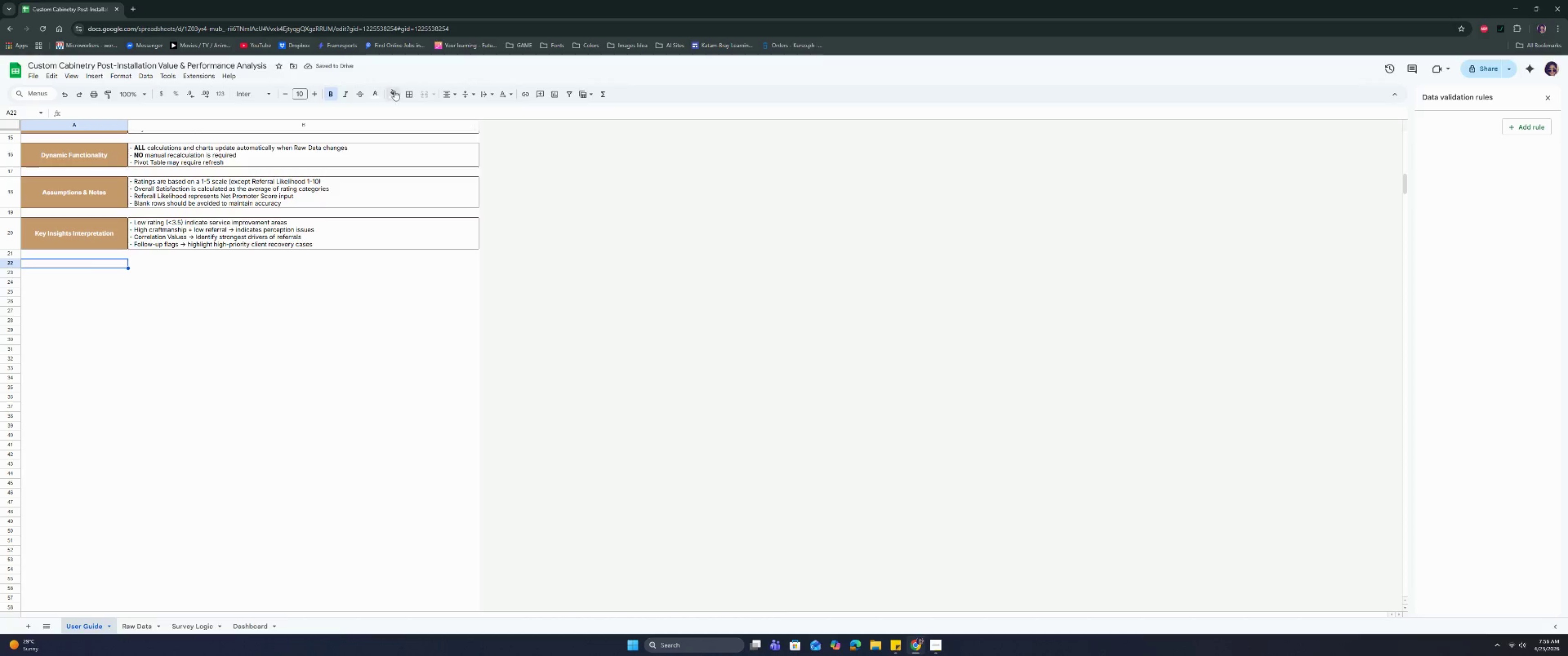 
left_click([392, 92])
 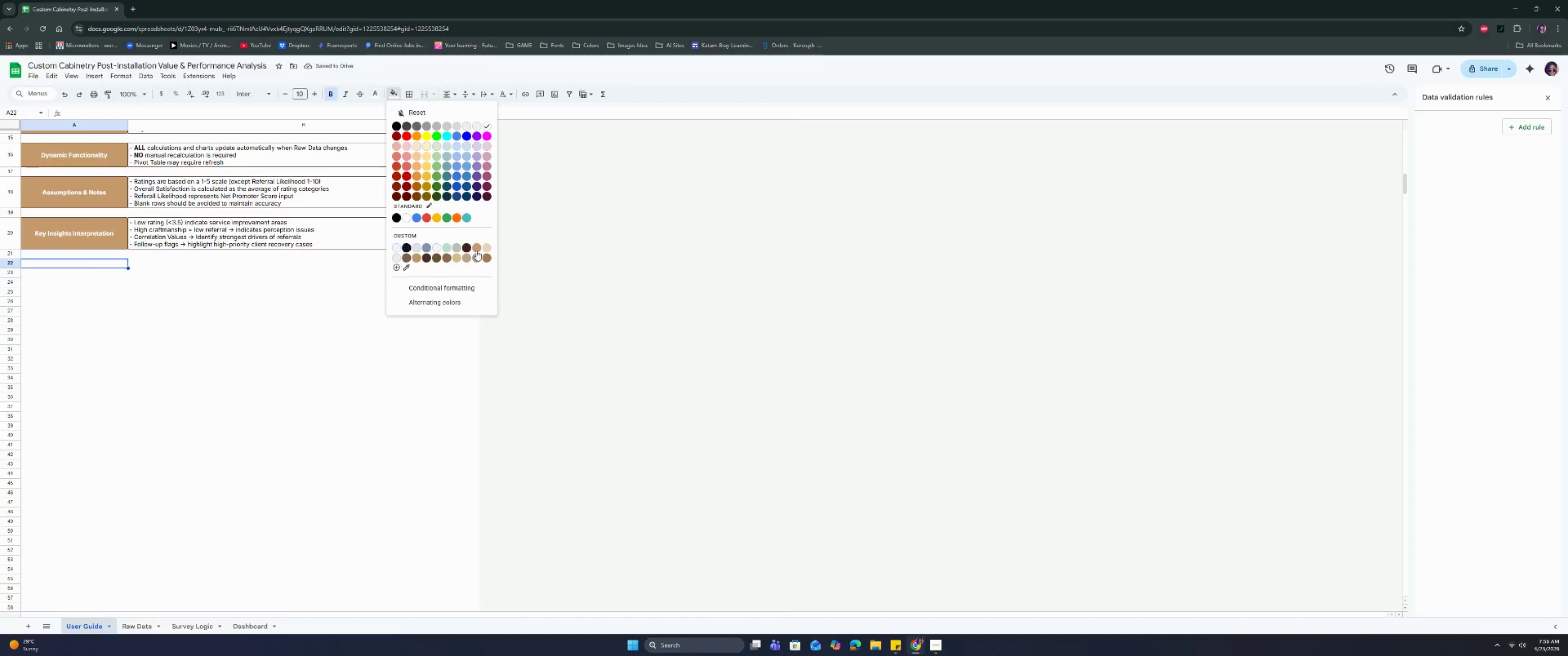 
left_click([477, 247])
 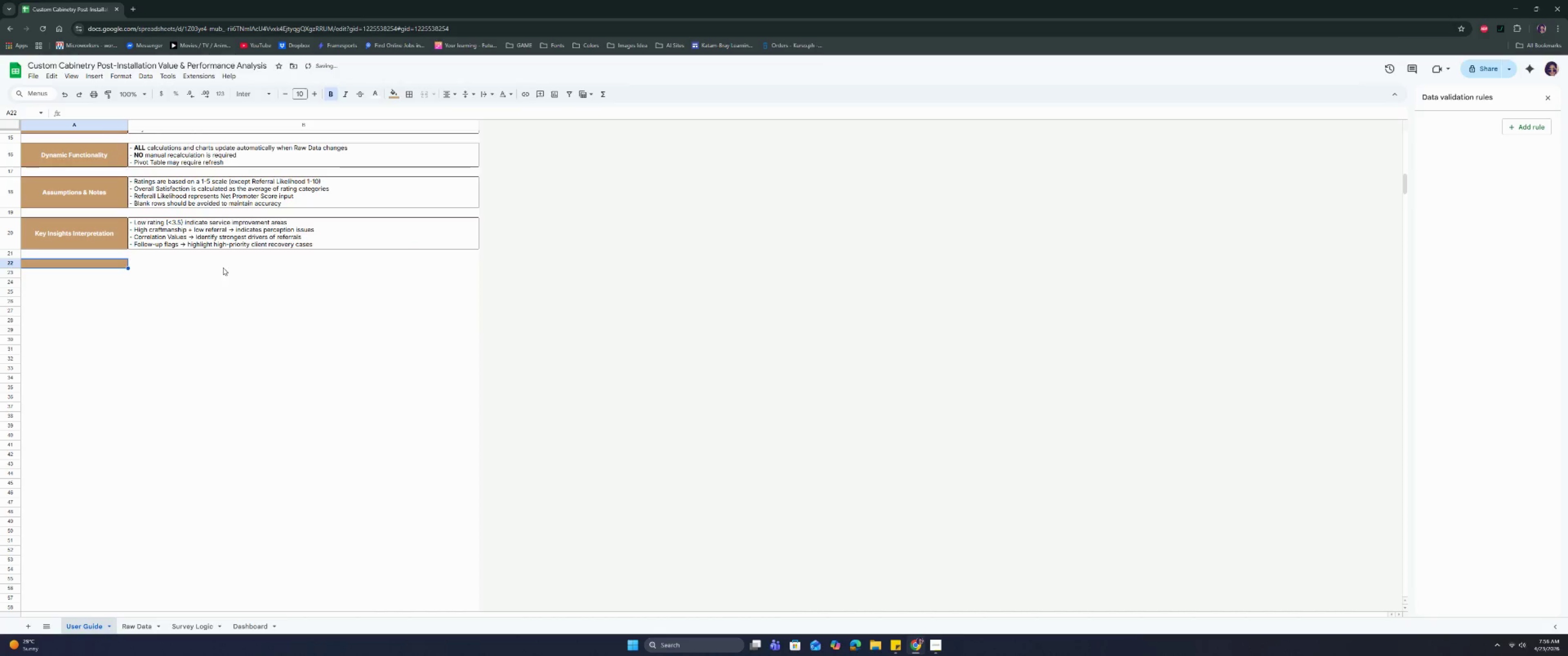 
left_click_drag(start_coordinate=[215, 261], to_coordinate=[85, 261])
 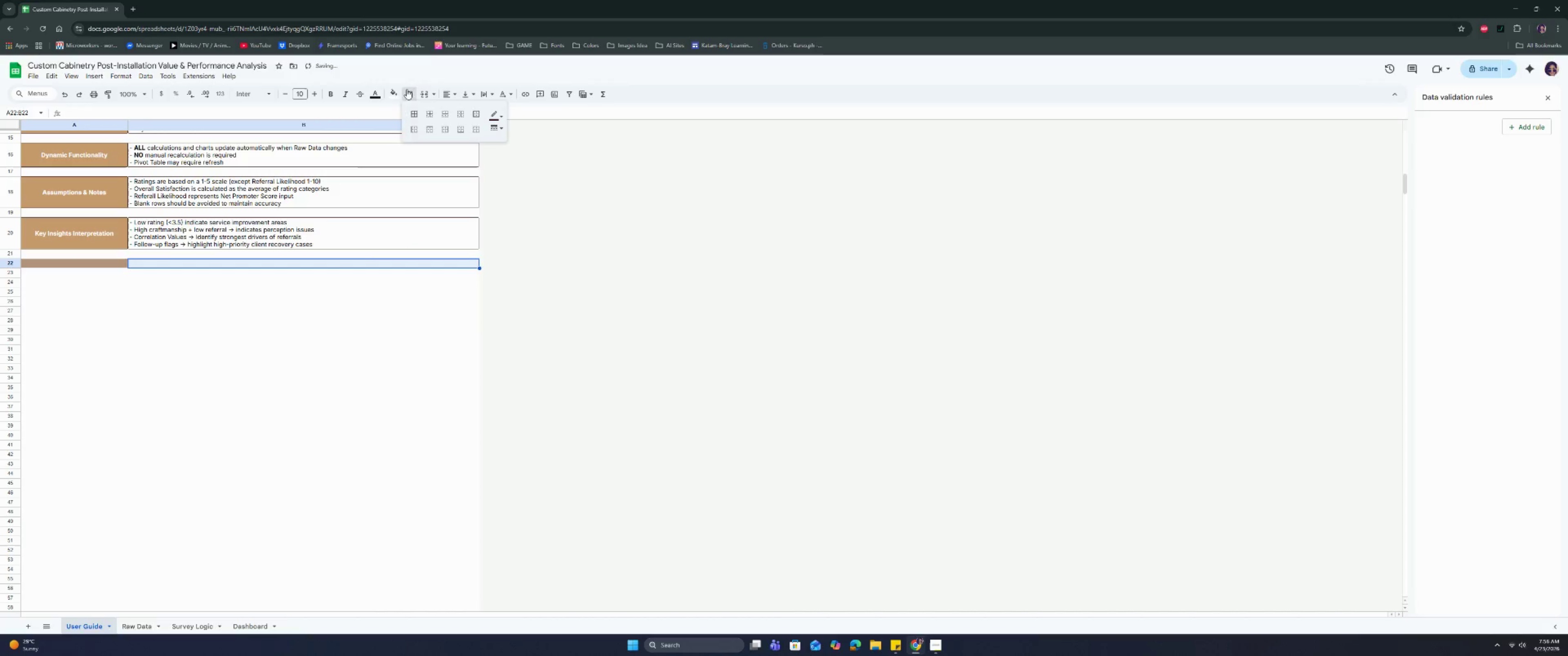 
double_click([417, 111])
 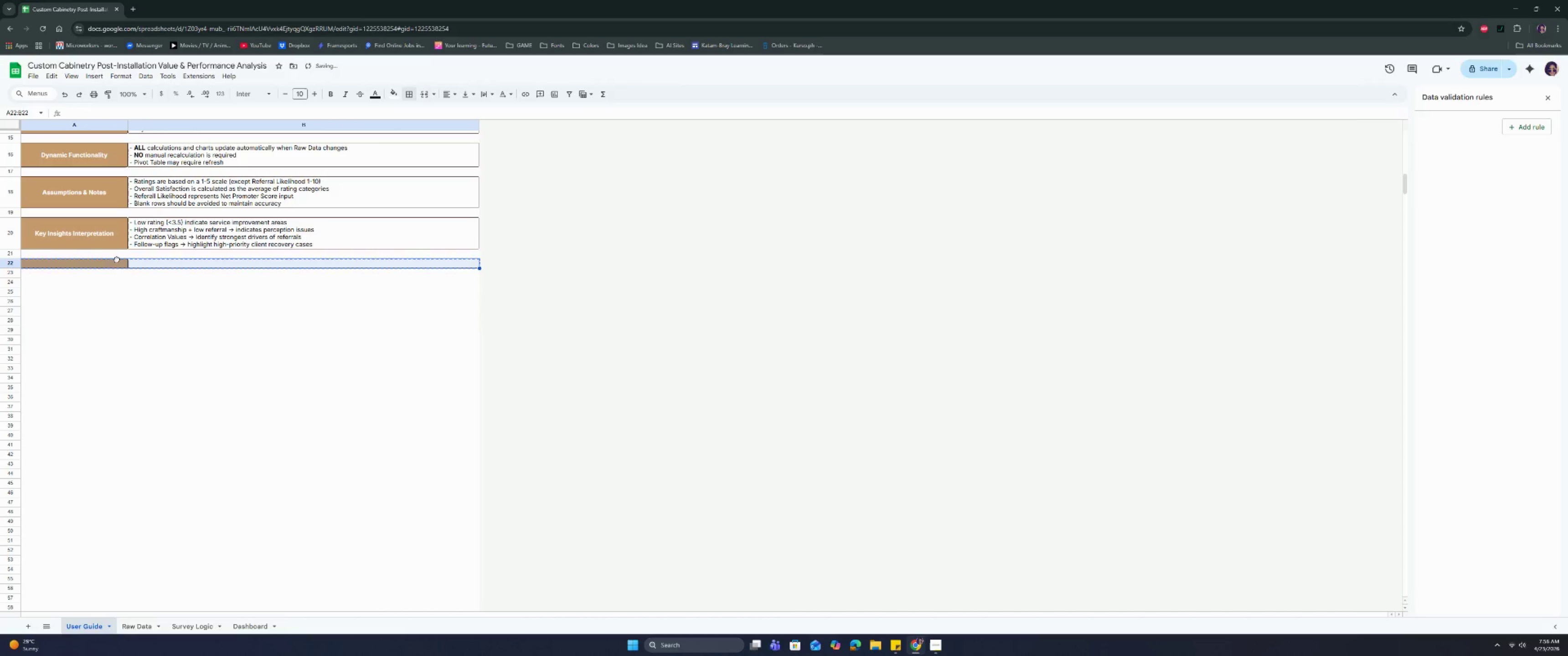 
double_click([113, 266])
 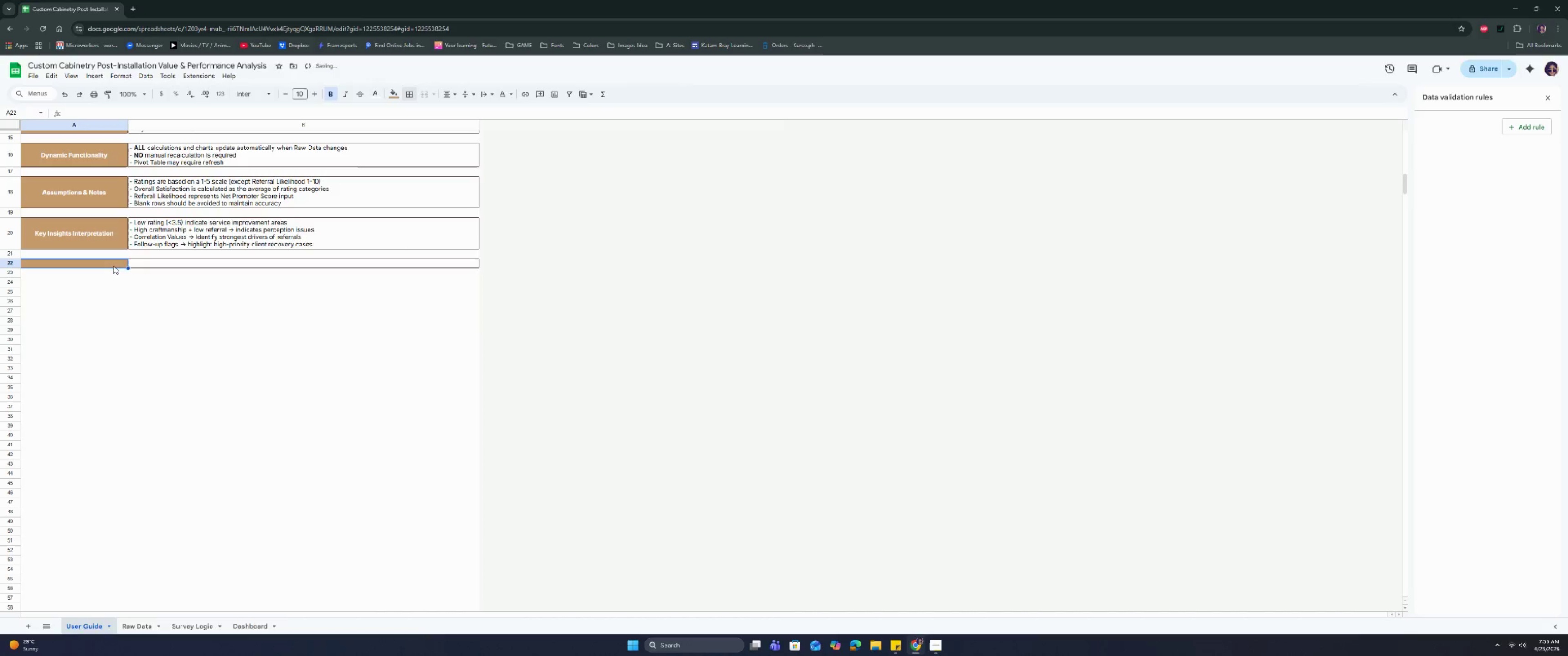 
triple_click([113, 266])
 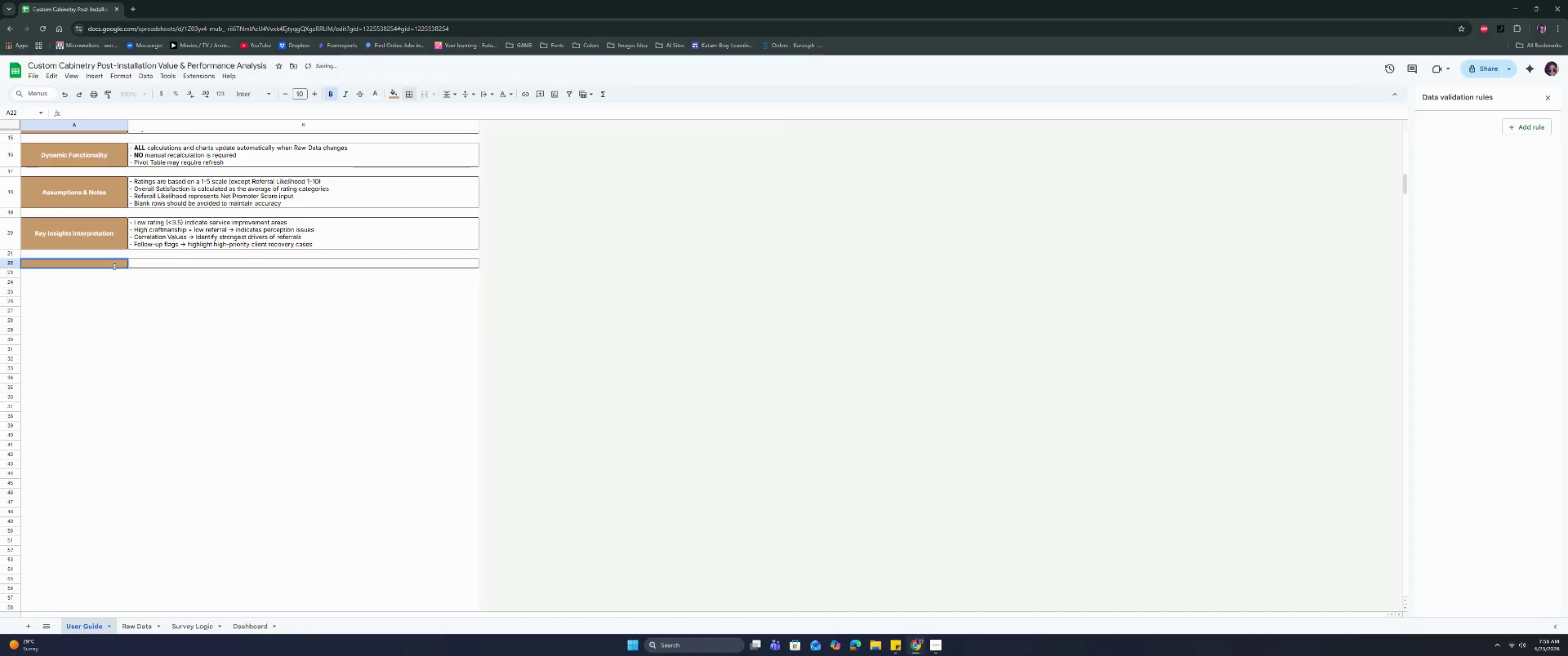 
type(RB)
key(Backspace)
key(Backspace)
type(Best Practices)
key(Tab)
type(- Keep Raw Data clean and complete)
 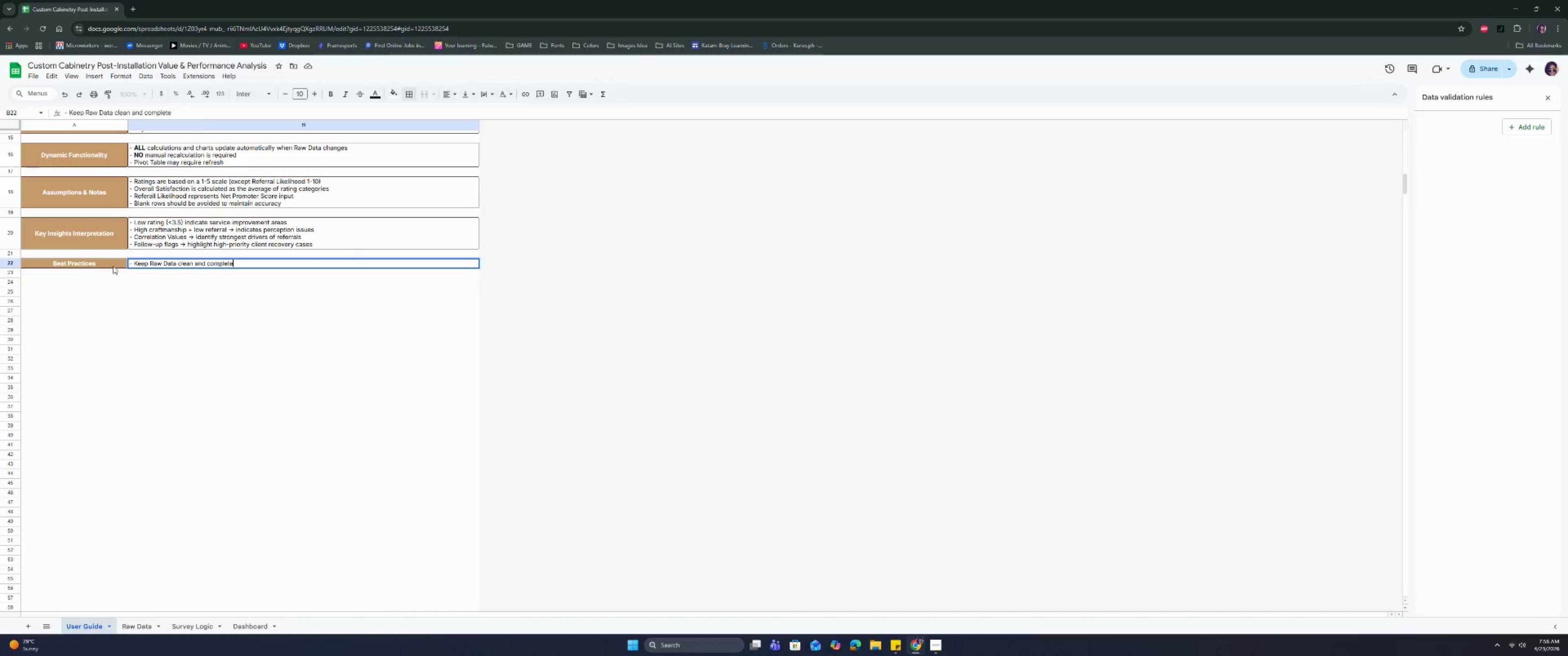 
key(Control+ControlRight)
 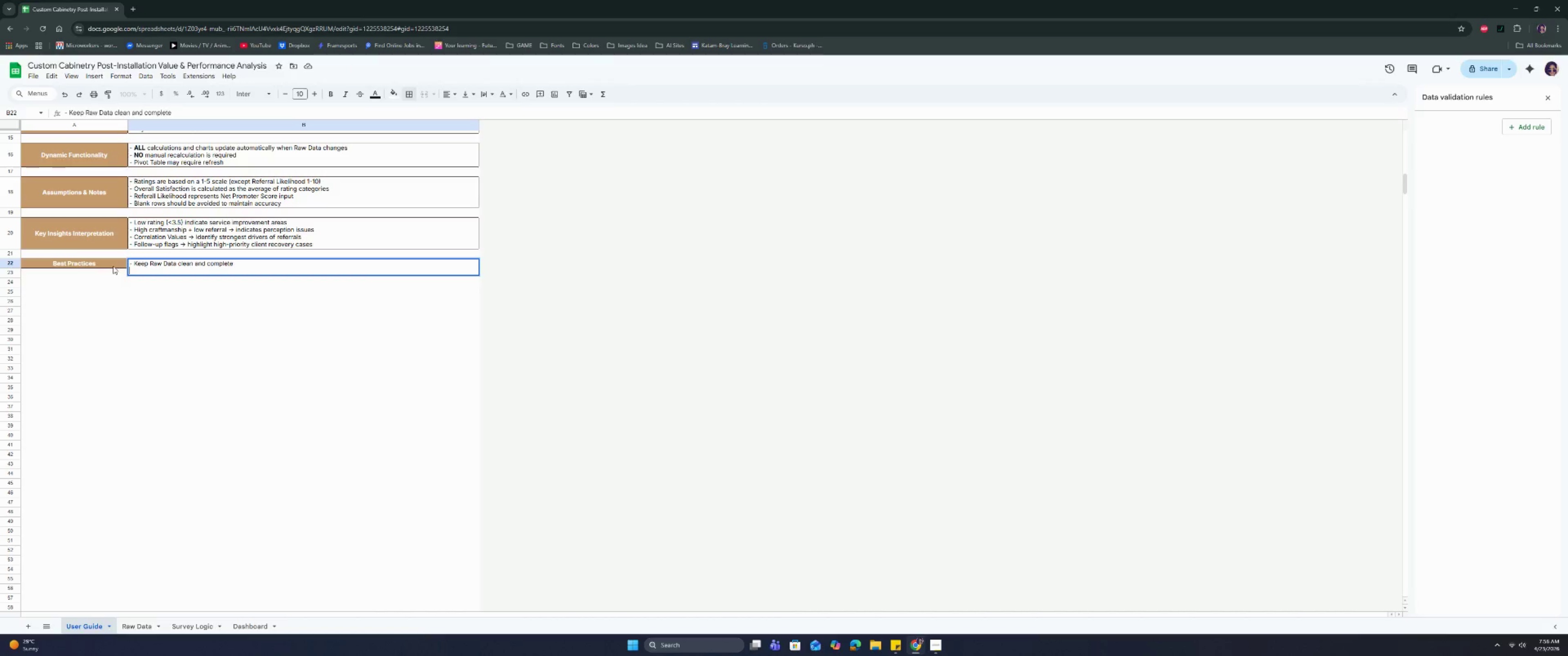 
key(Control+Enter)
 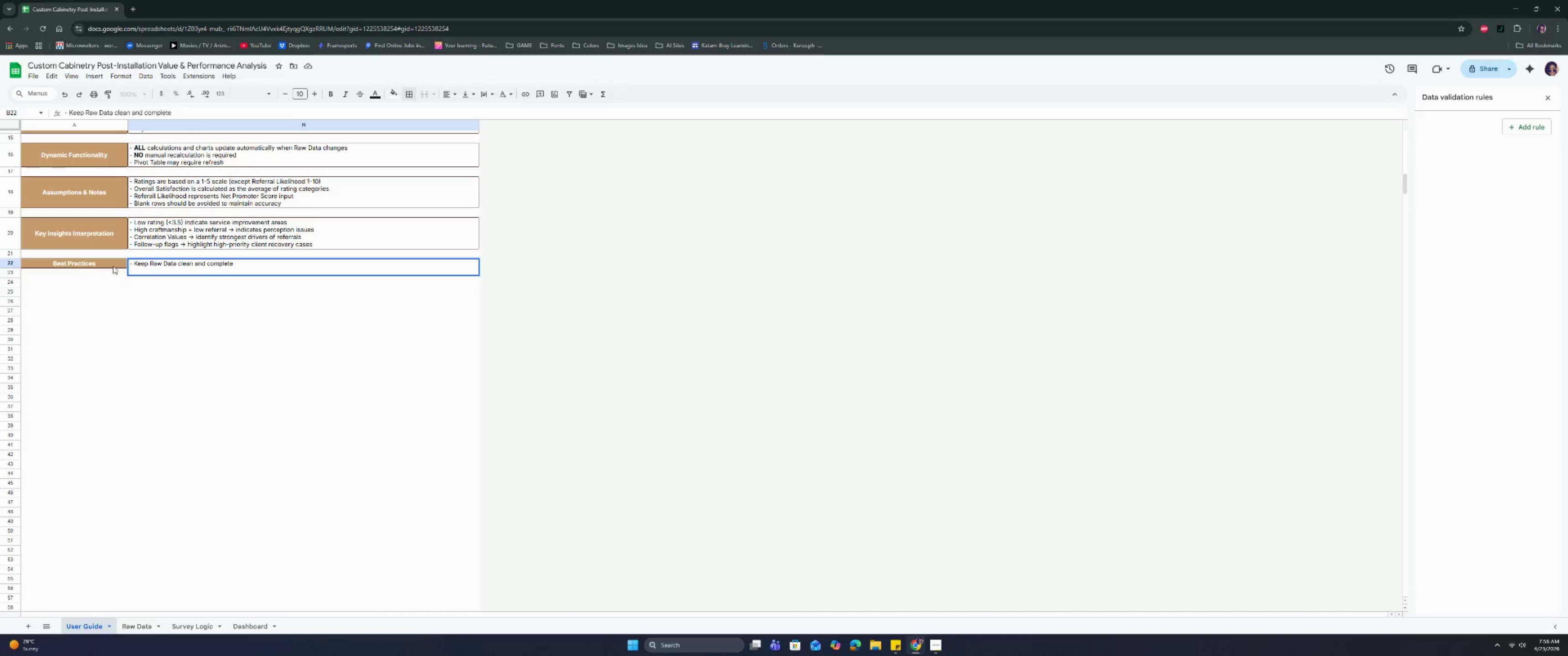 
type(- Do NOT overwrite formulas)
 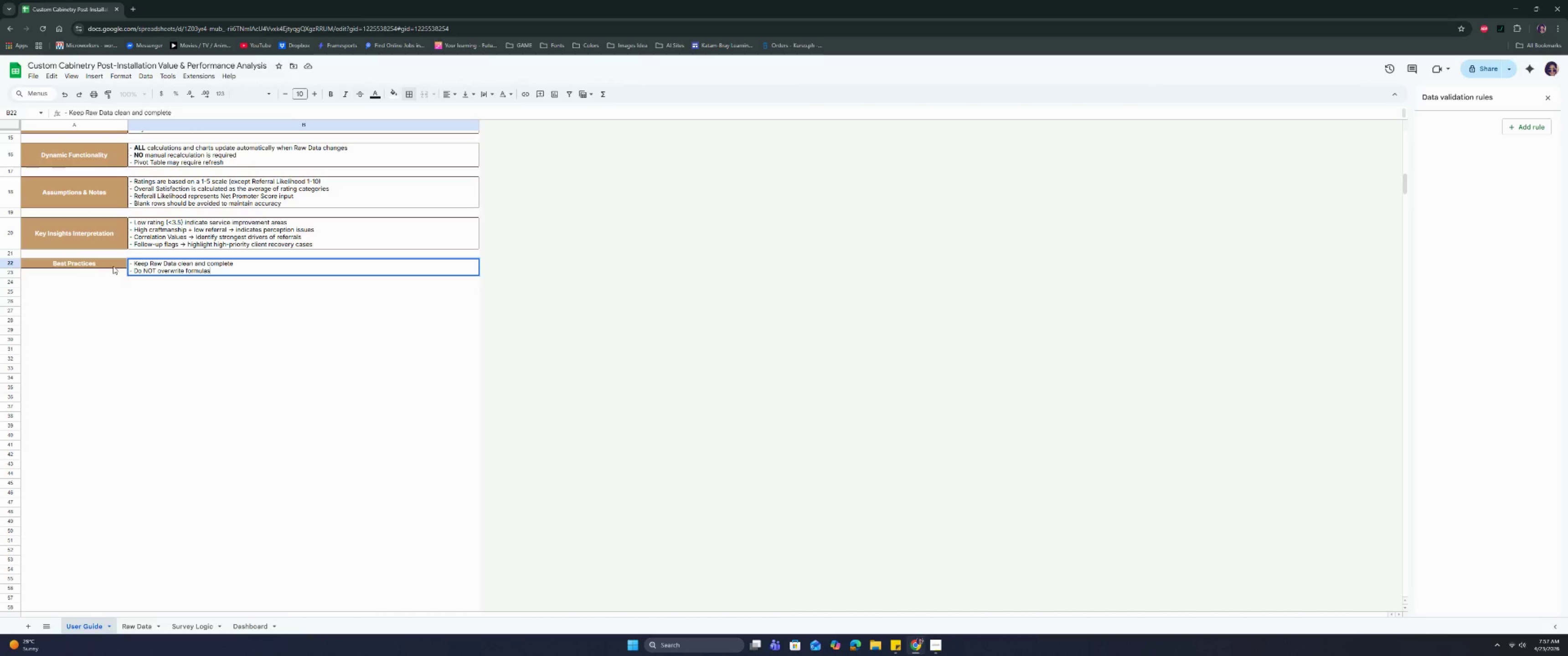 
key(Control+ControlRight)
 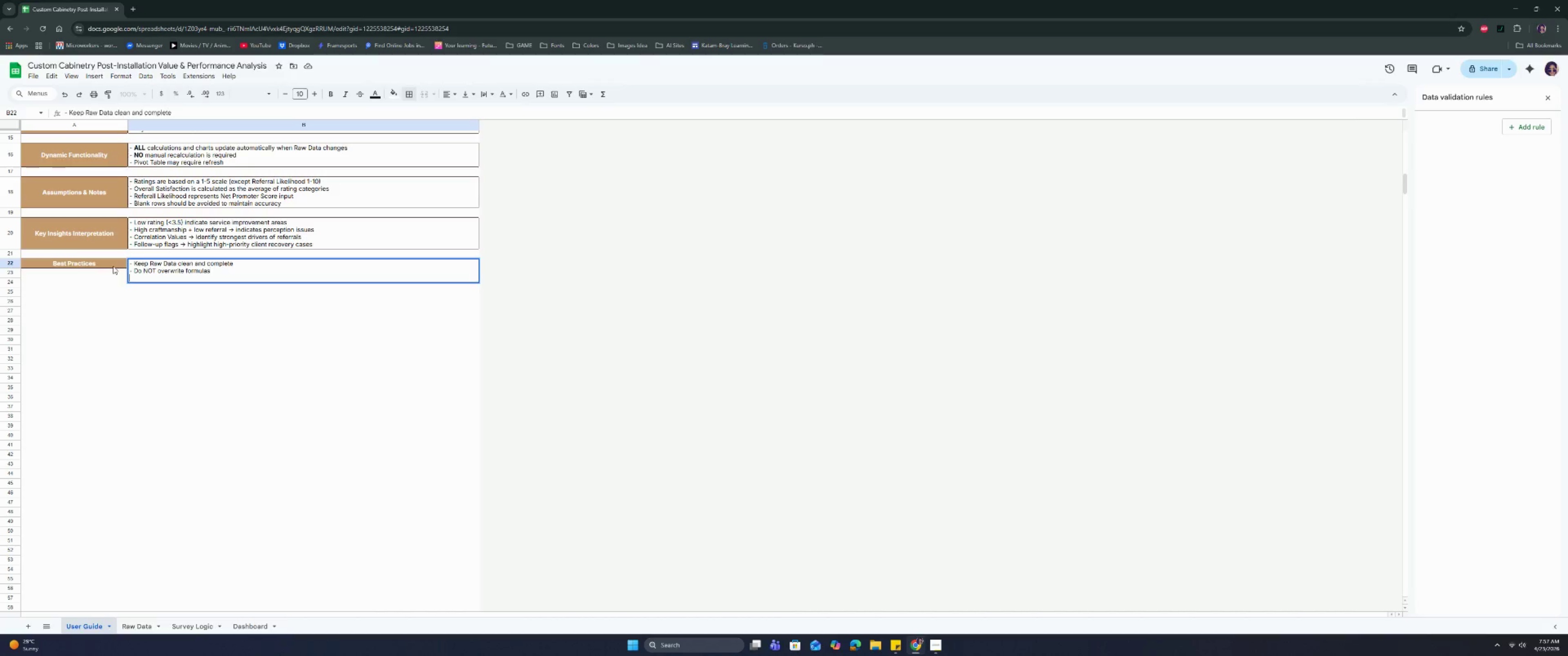 
key(Control+Enter)
 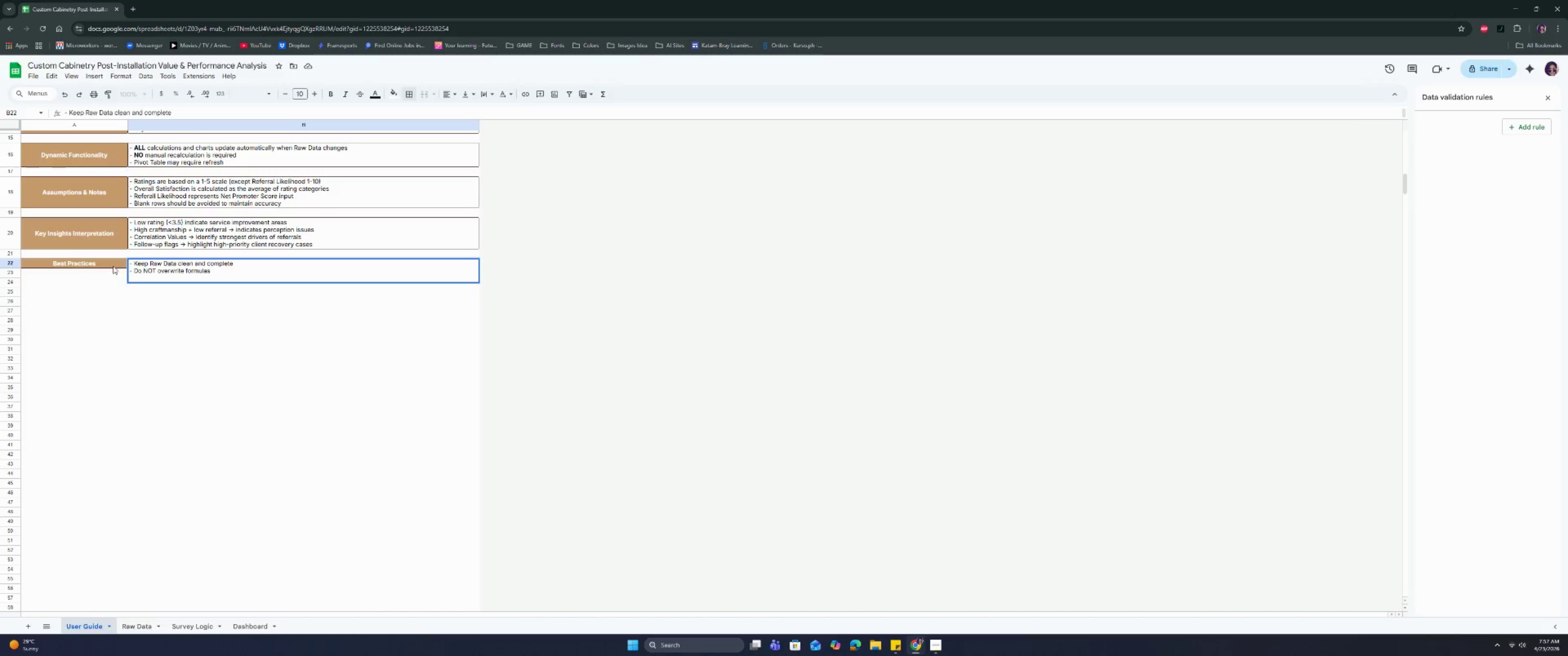 
type(- AVOID manual edits in s)
key(Backspace)
type(DASH)
key(Backspace)
key(Backspace)
key(Backspace)
type(ashboard cells)
 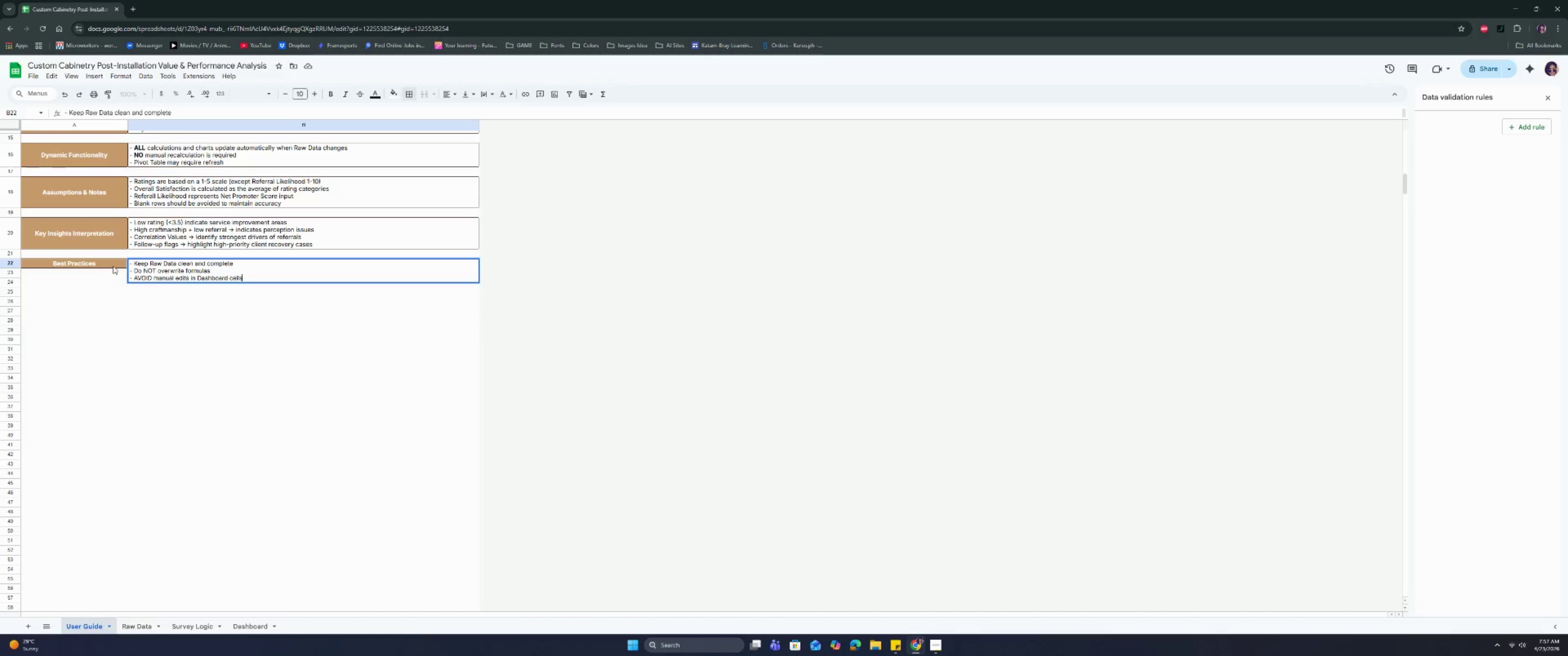 
key(Control+Enter)
 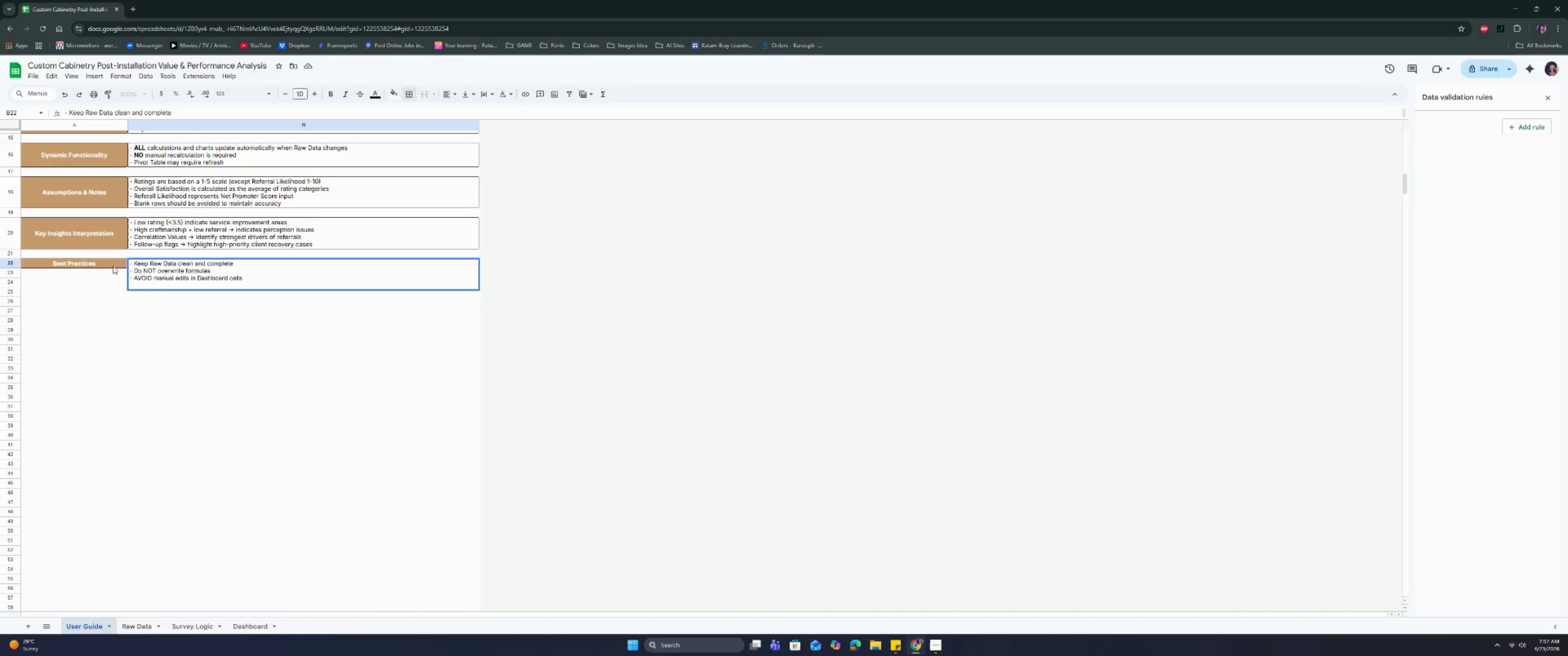 
type(- Regulary )
key(Backspace)
key(Backspace)
type(ly review flagged ci)
key(Backspace)
type(lients for action)
 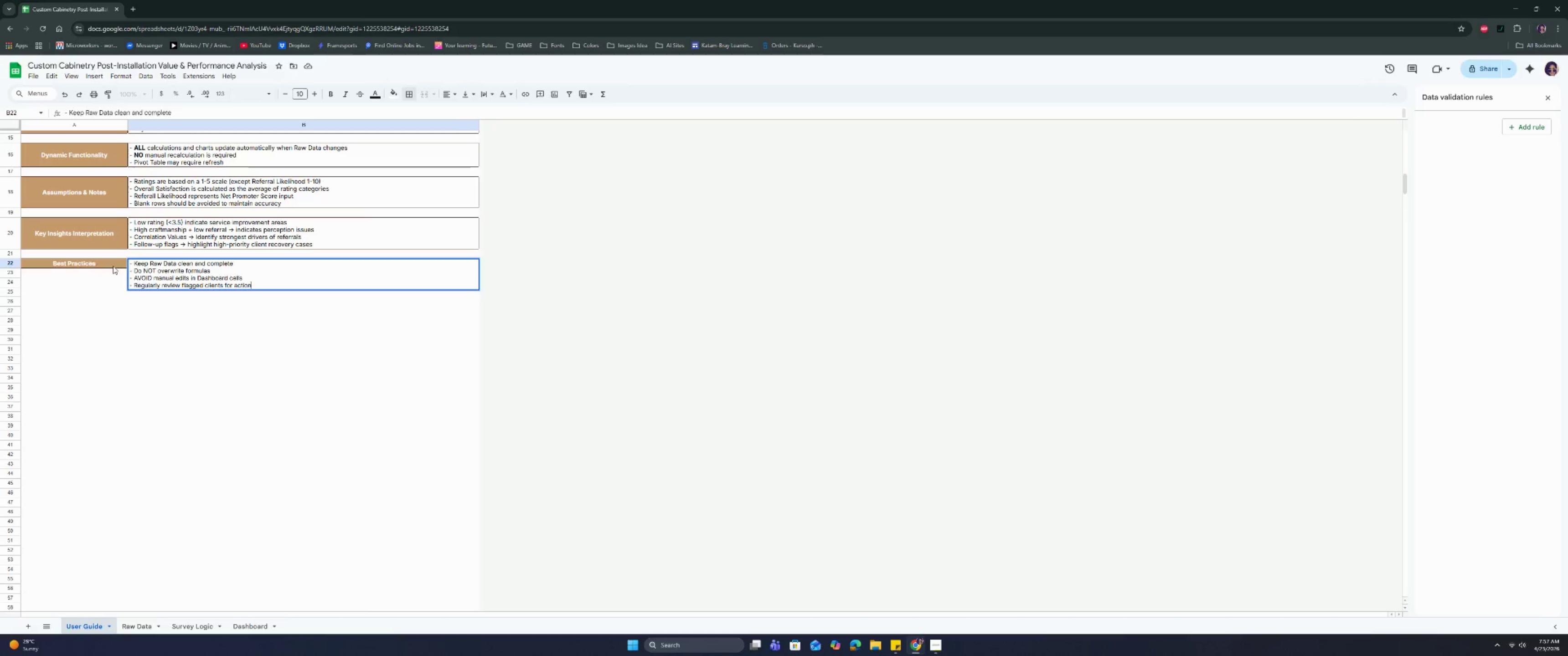 
key(Enter)
 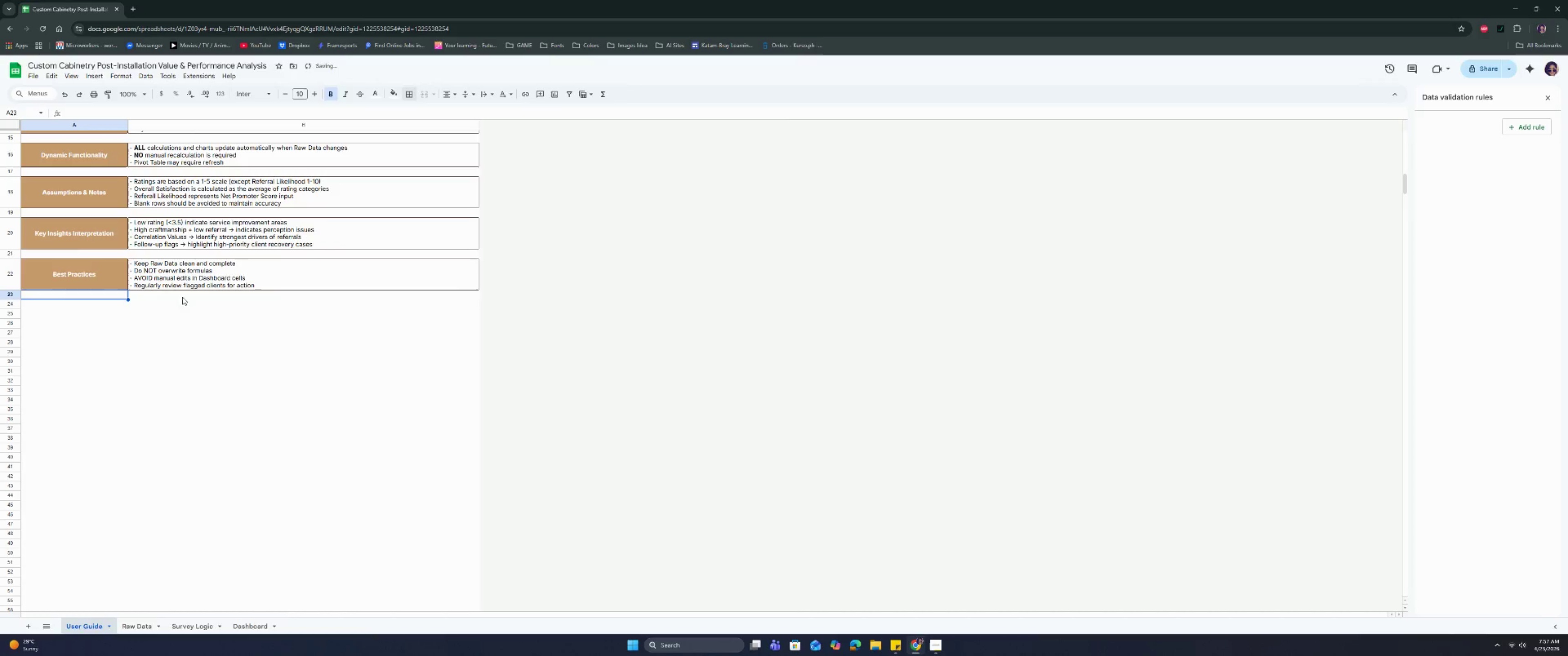 
double_click([165, 271])
 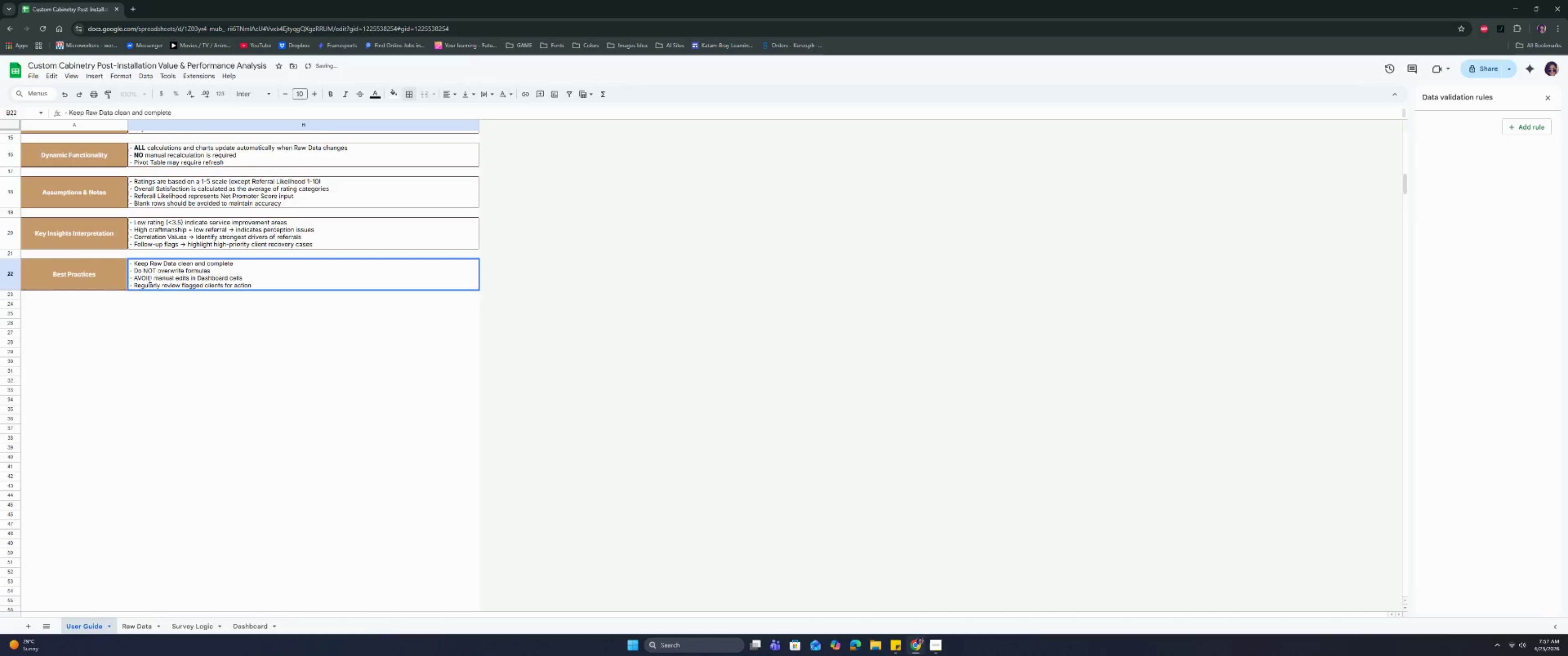 
left_click_drag(start_coordinate=[151, 279], to_coordinate=[134, 281])
 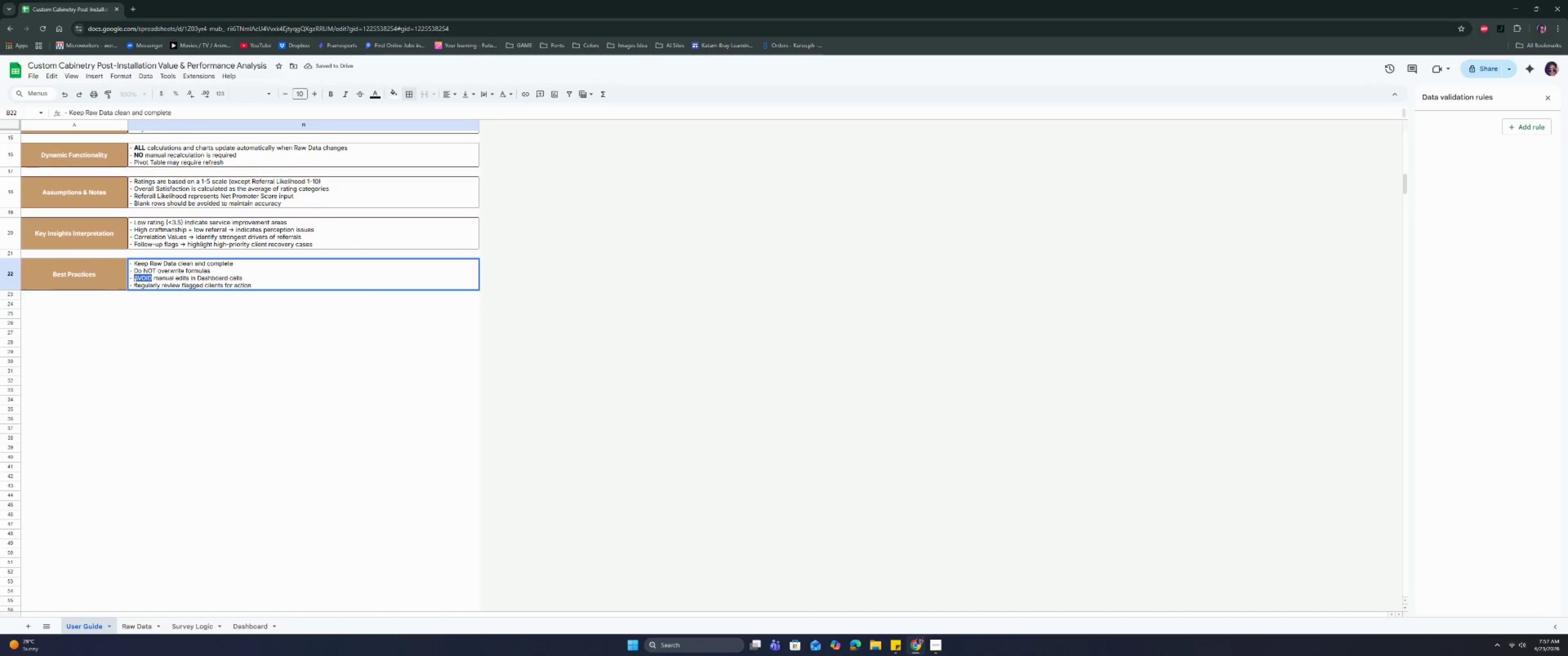 
key(Control+B)
 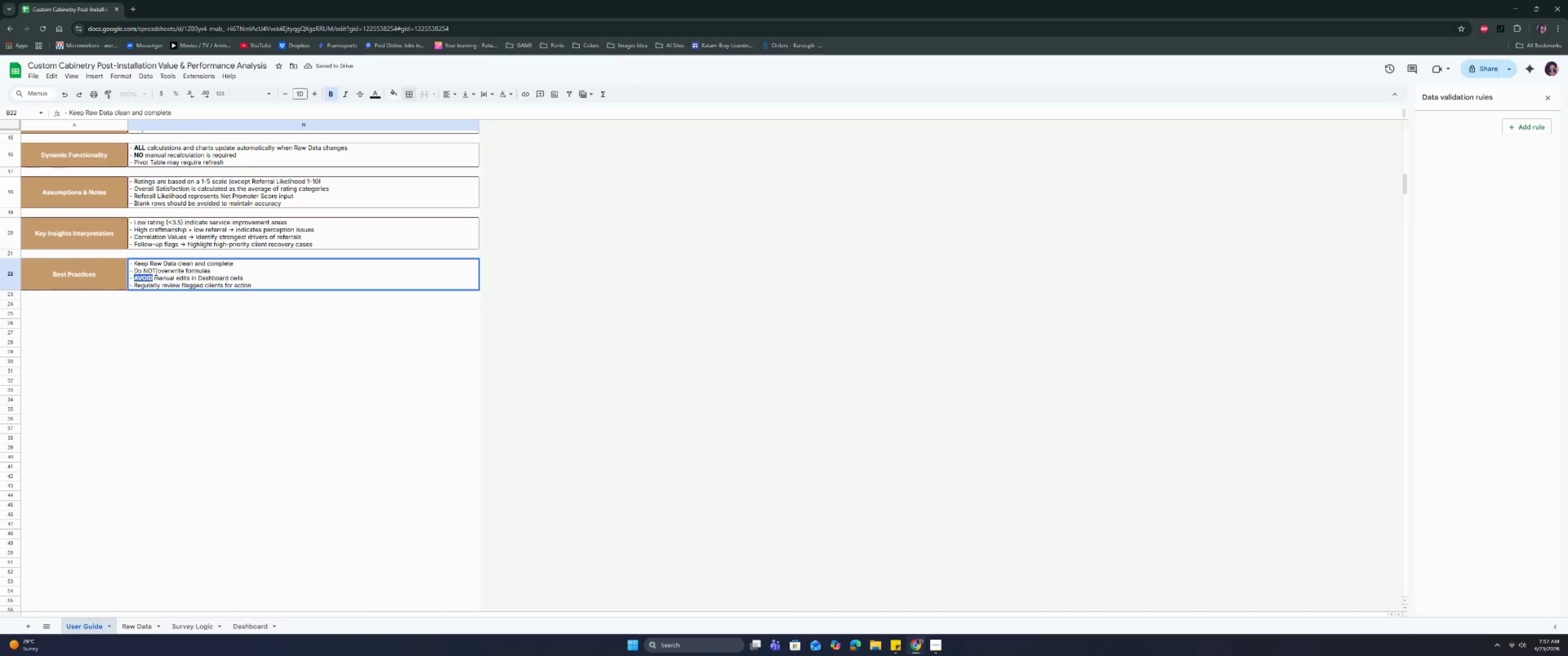 
left_click_drag(start_coordinate=[155, 272], to_coordinate=[144, 272])
 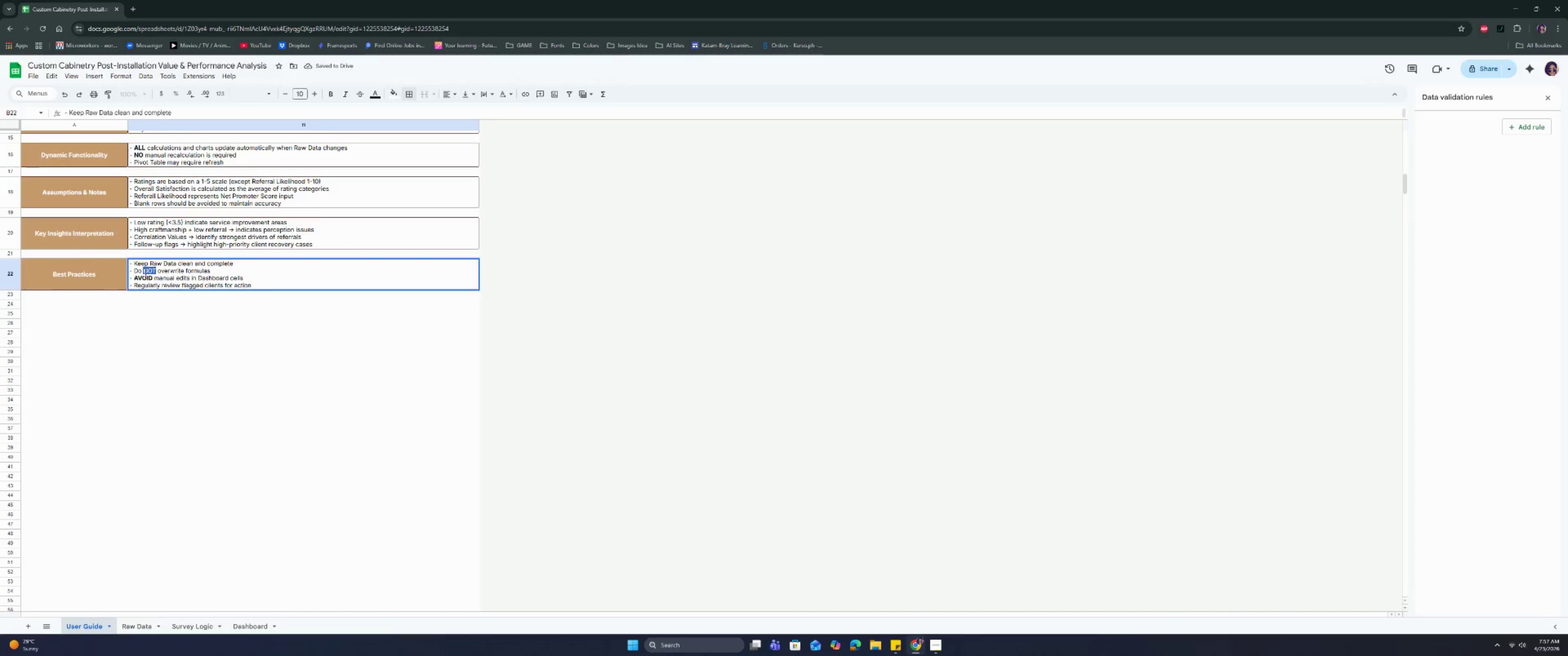 
key(Control+N)
 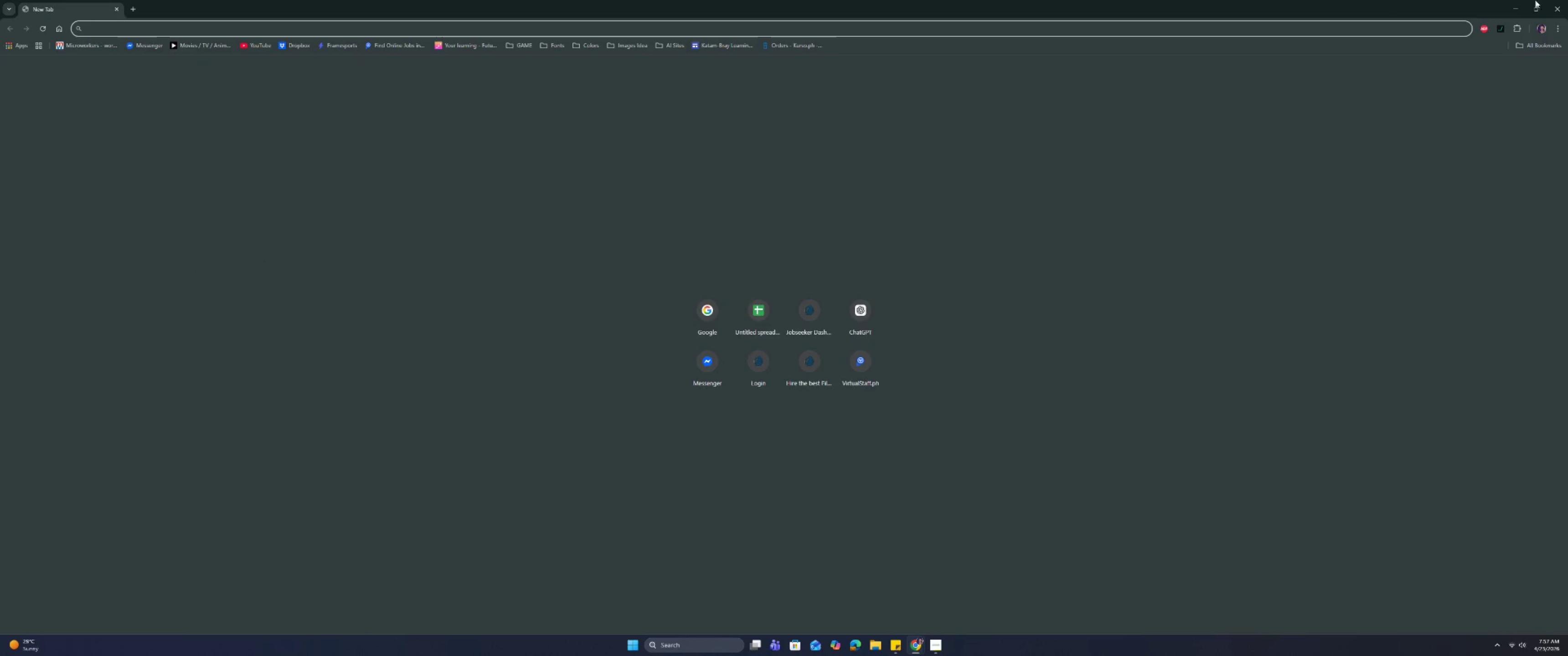 
left_click([1568, 0])
 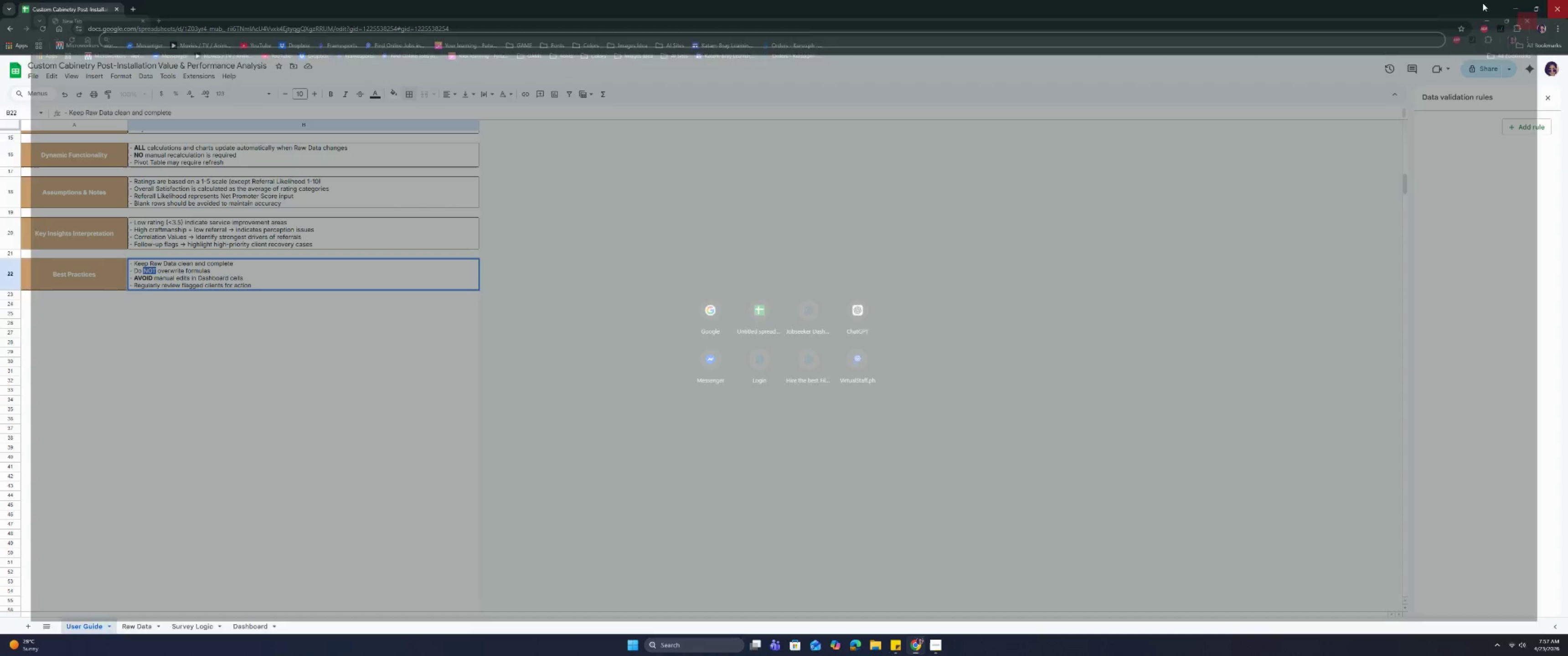 
key(Control+B)
 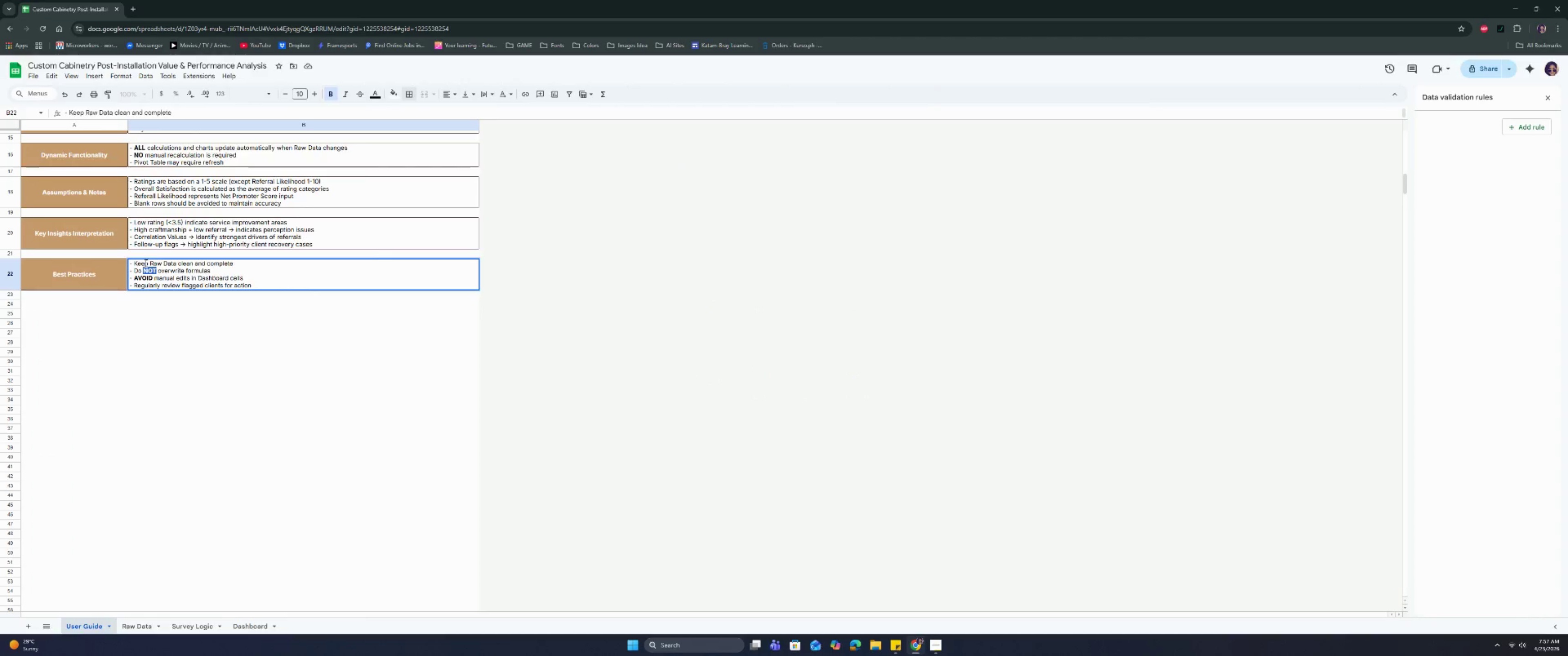 
left_click_drag(start_coordinate=[146, 264], to_coordinate=[137, 263])
 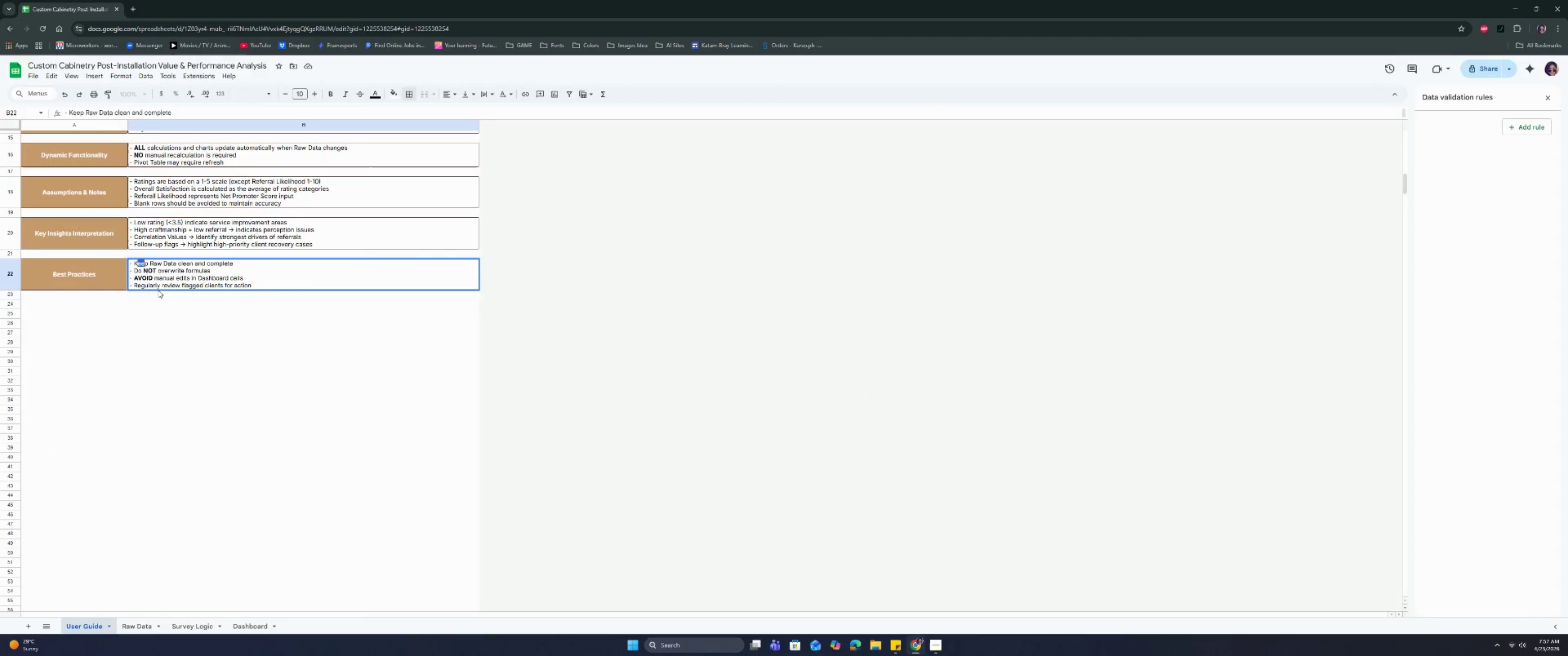 
key(ArrowRight)
 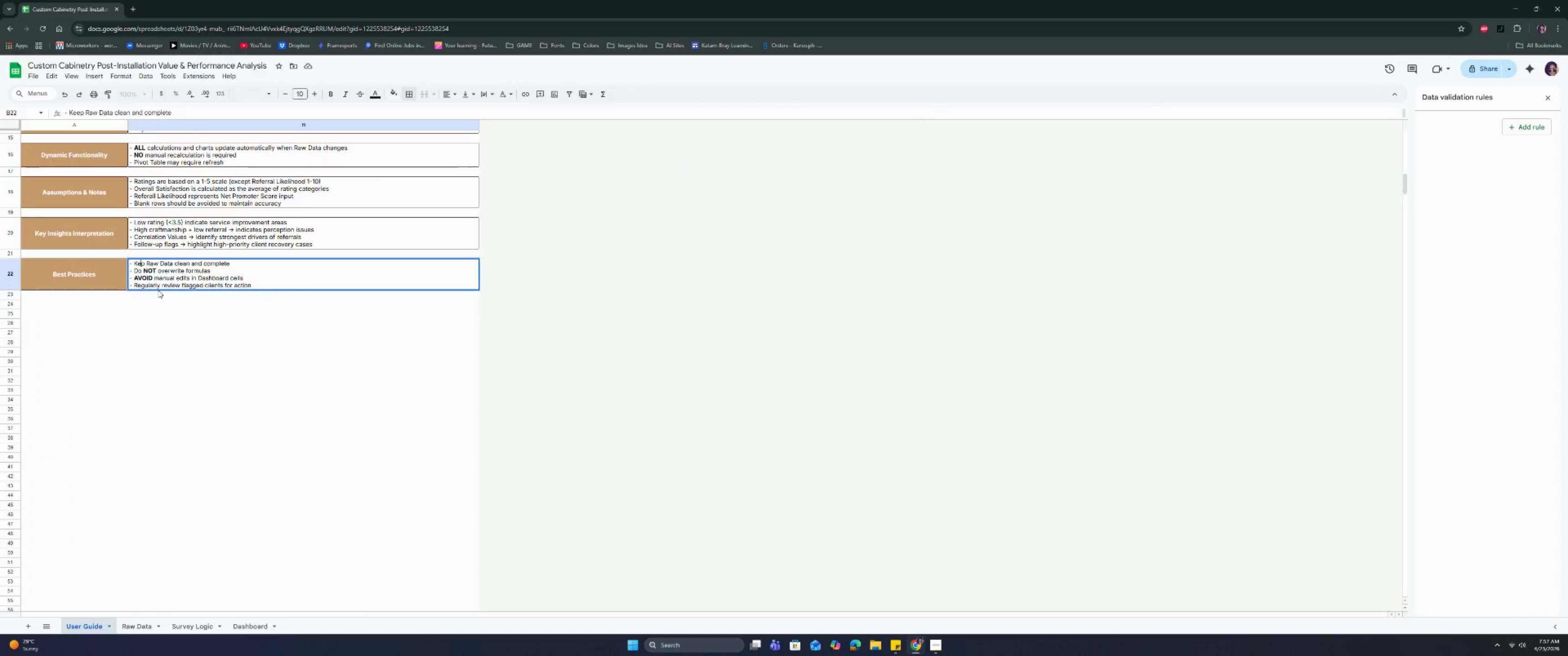 
key(Backspace)
 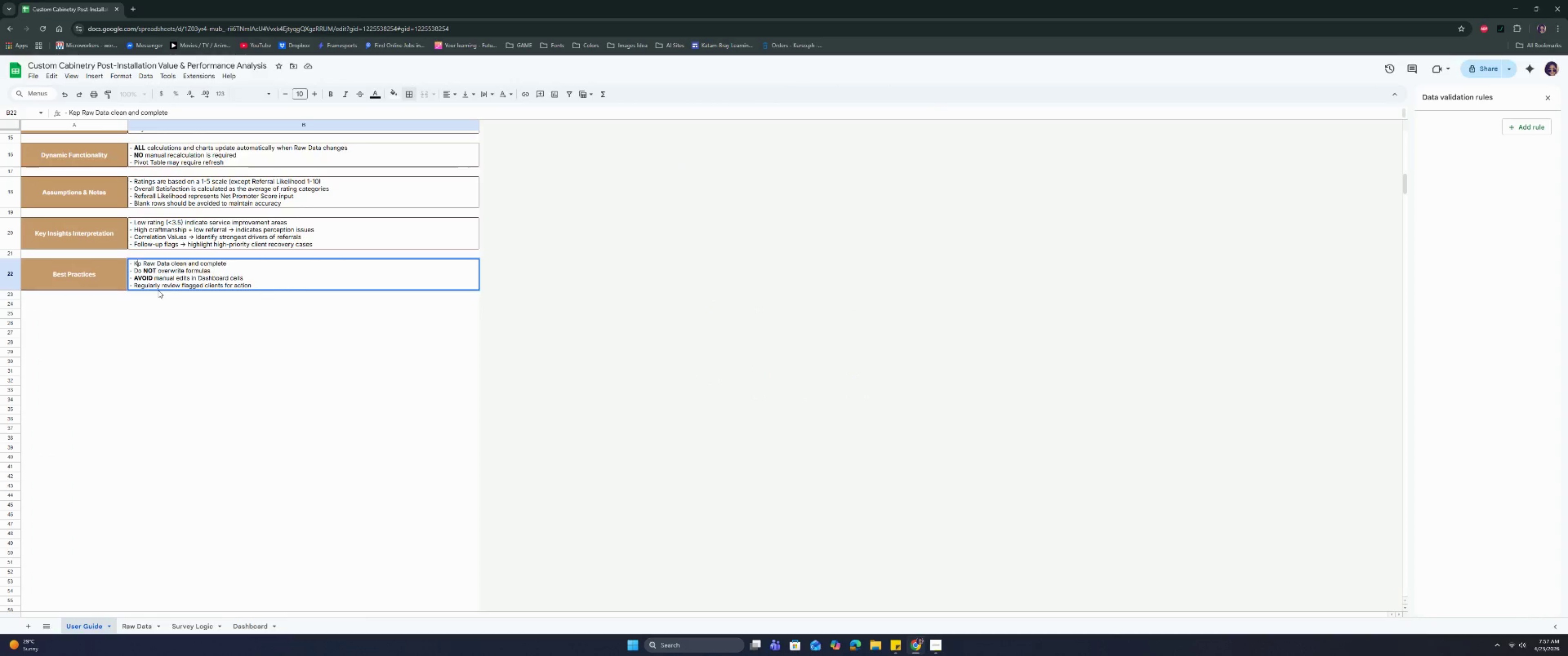 
key(Backspace)
 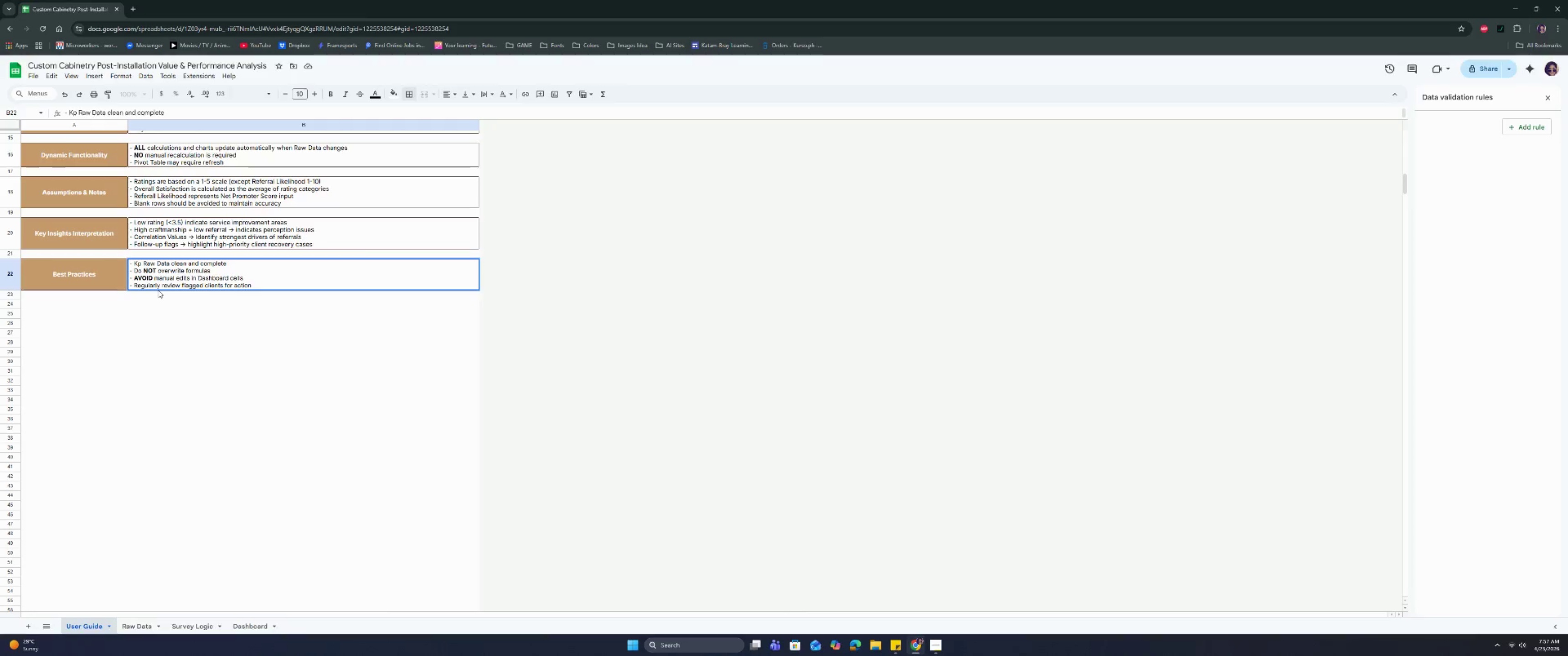 
key(ArrowRight)
 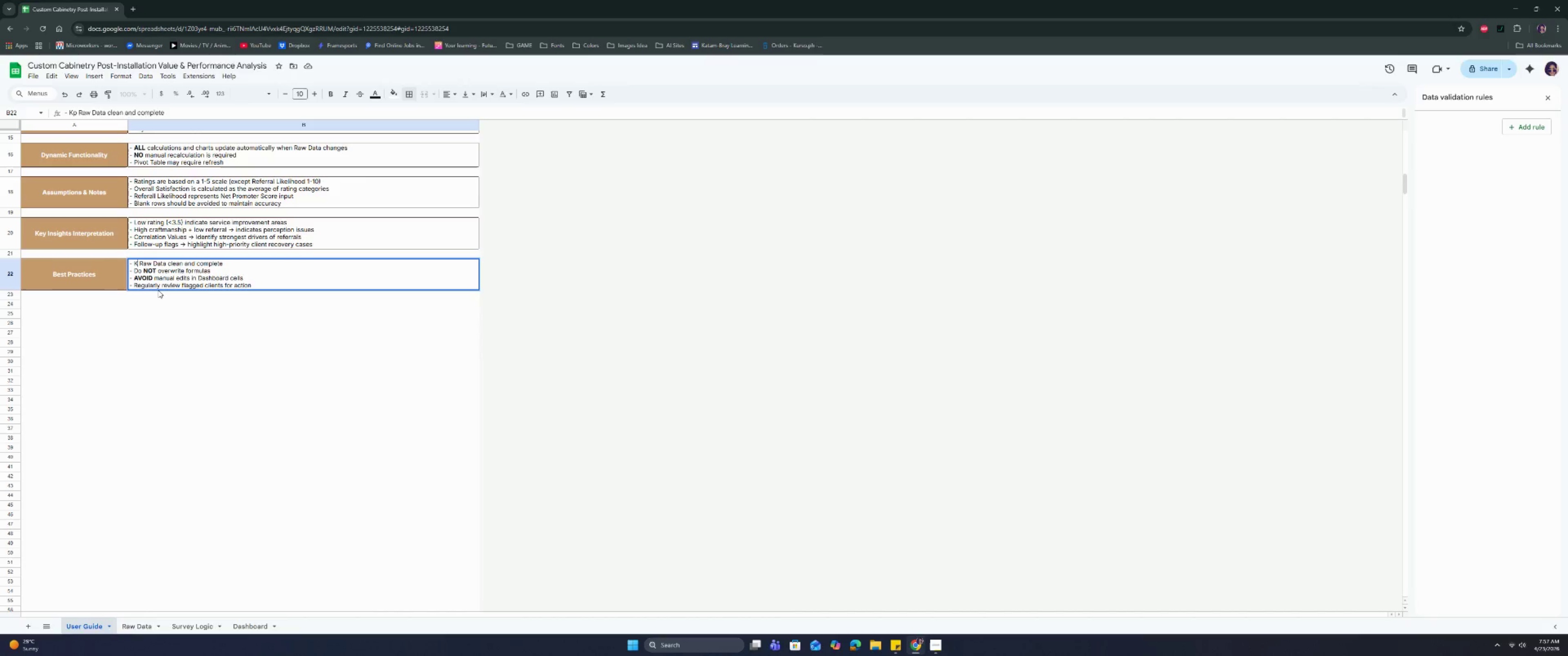 
key(Backspace)
type(EEP)
 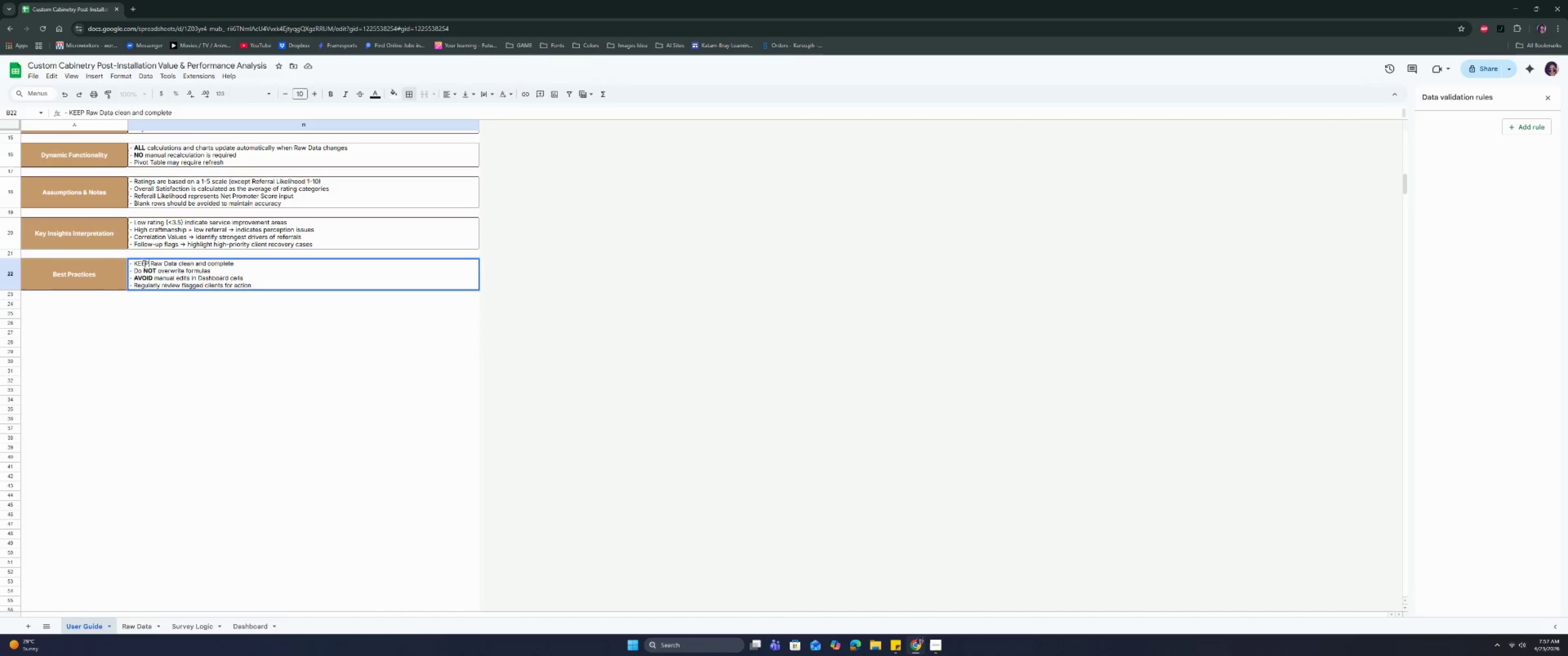 
left_click_drag(start_coordinate=[147, 262], to_coordinate=[134, 262])
 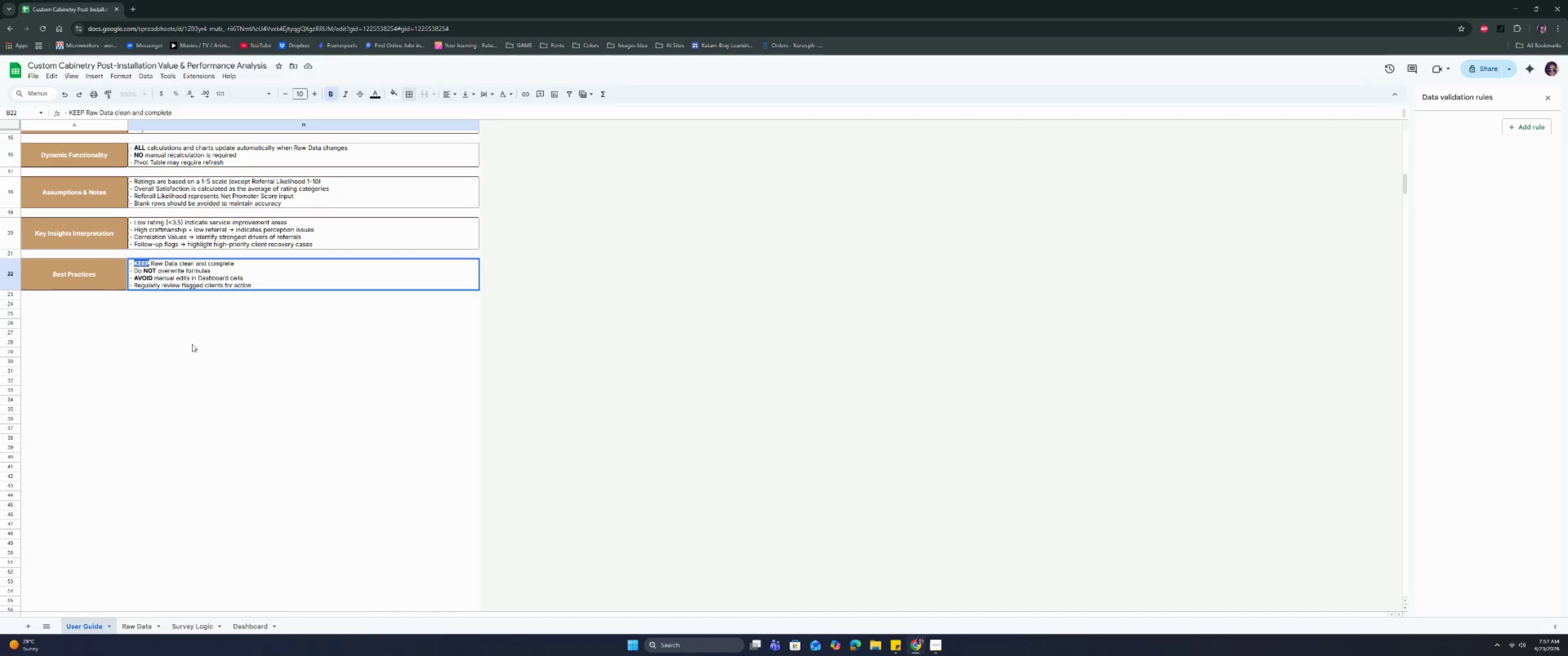 
key(Control+B)
 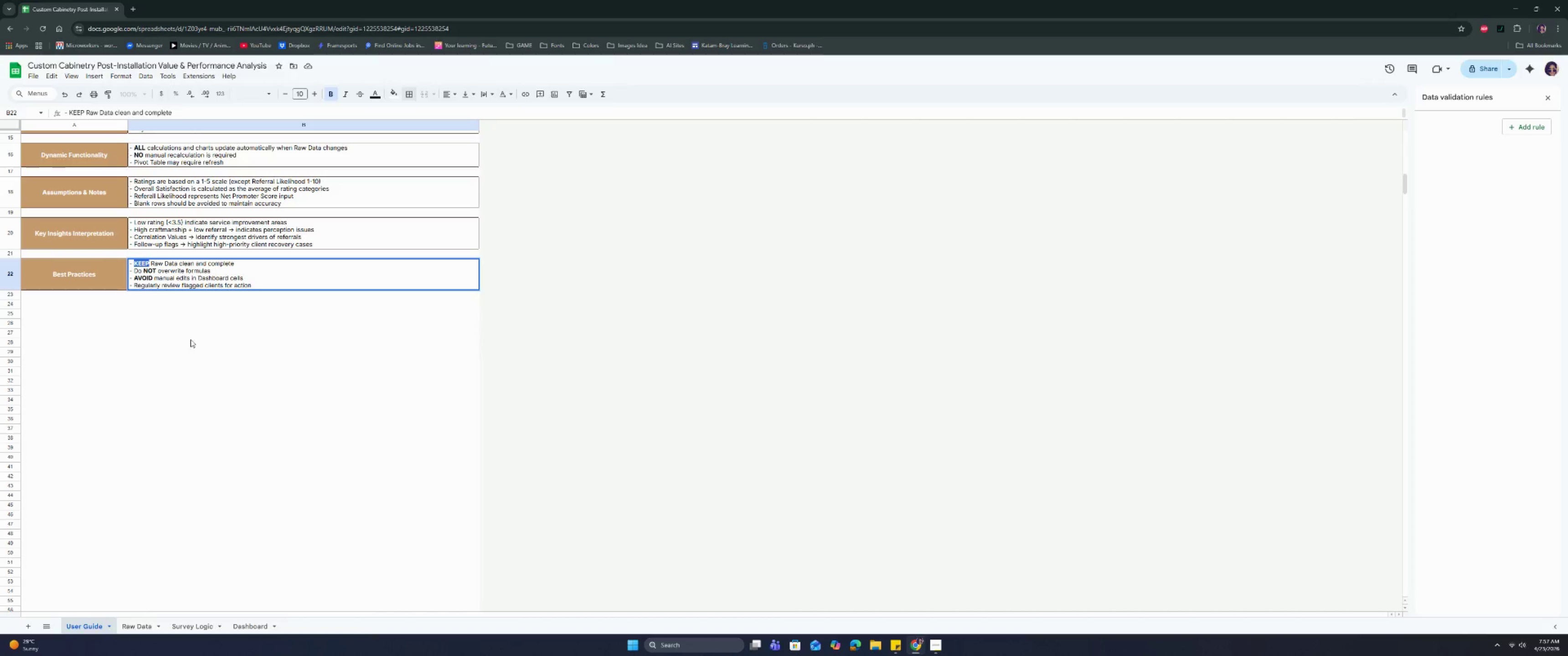 
left_click([192, 344])
 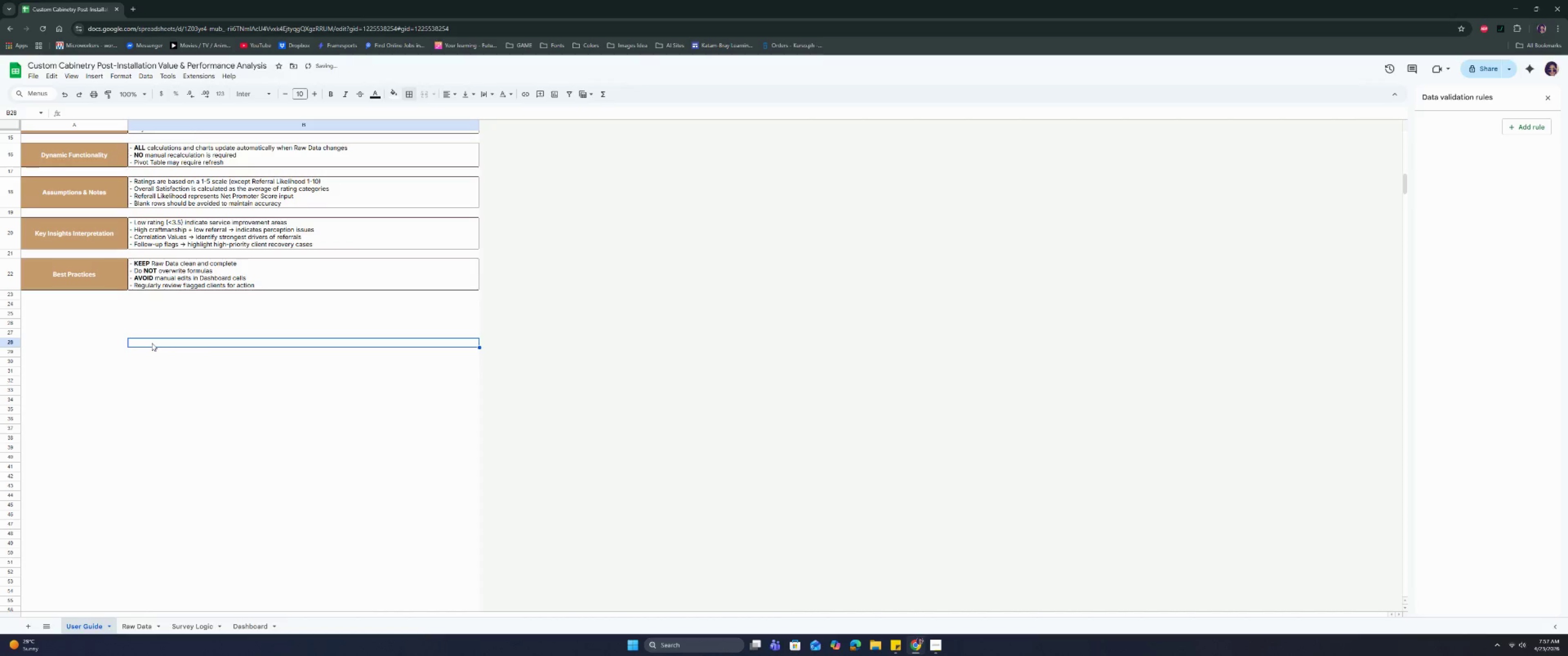 
scroll: coordinate [152, 343], scroll_direction: none, amount: 0.0
 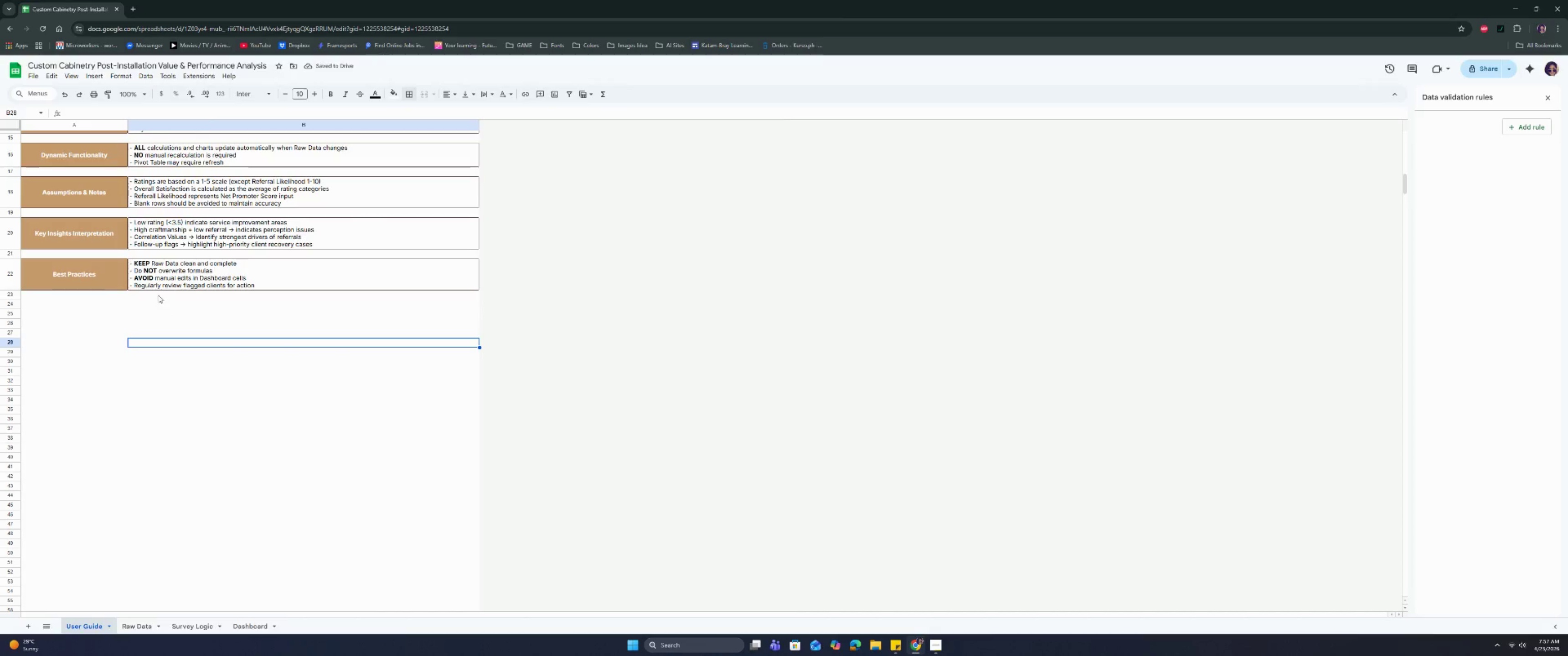 
double_click([161, 285])
 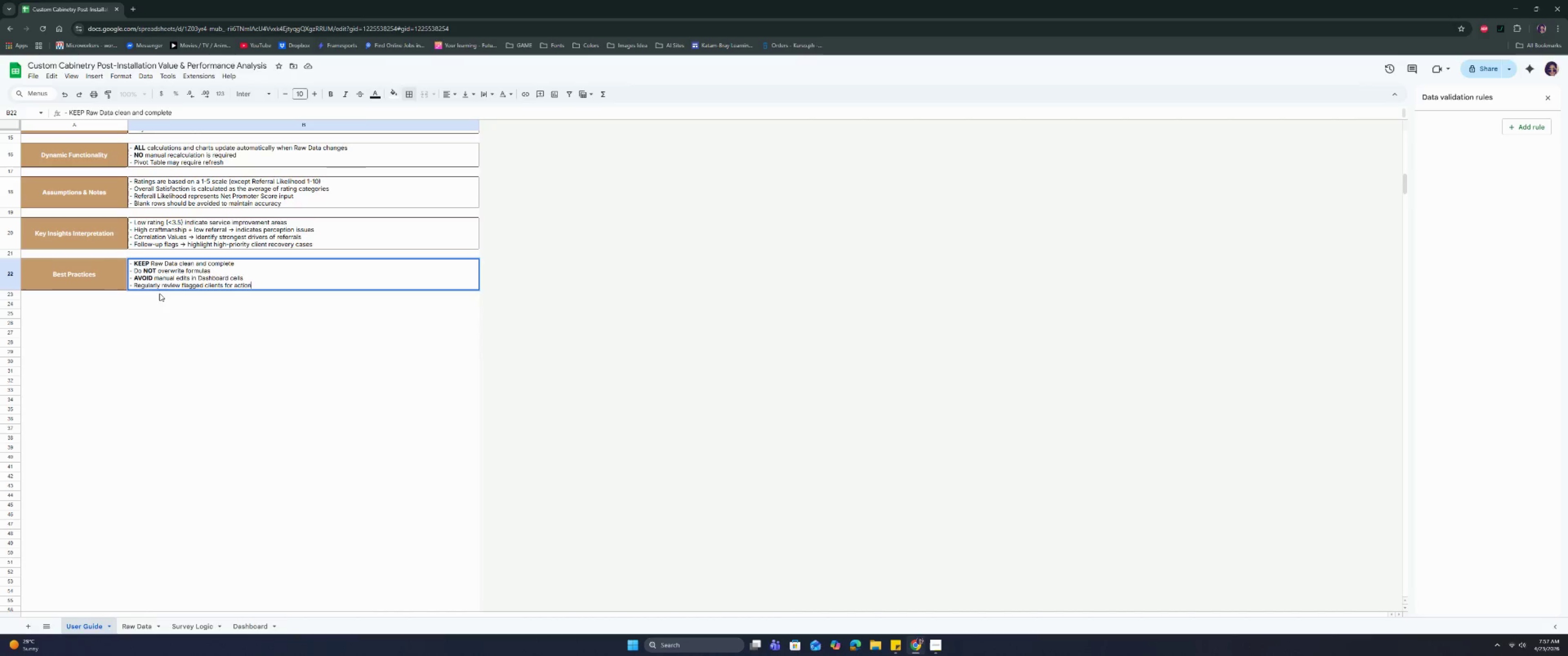 